 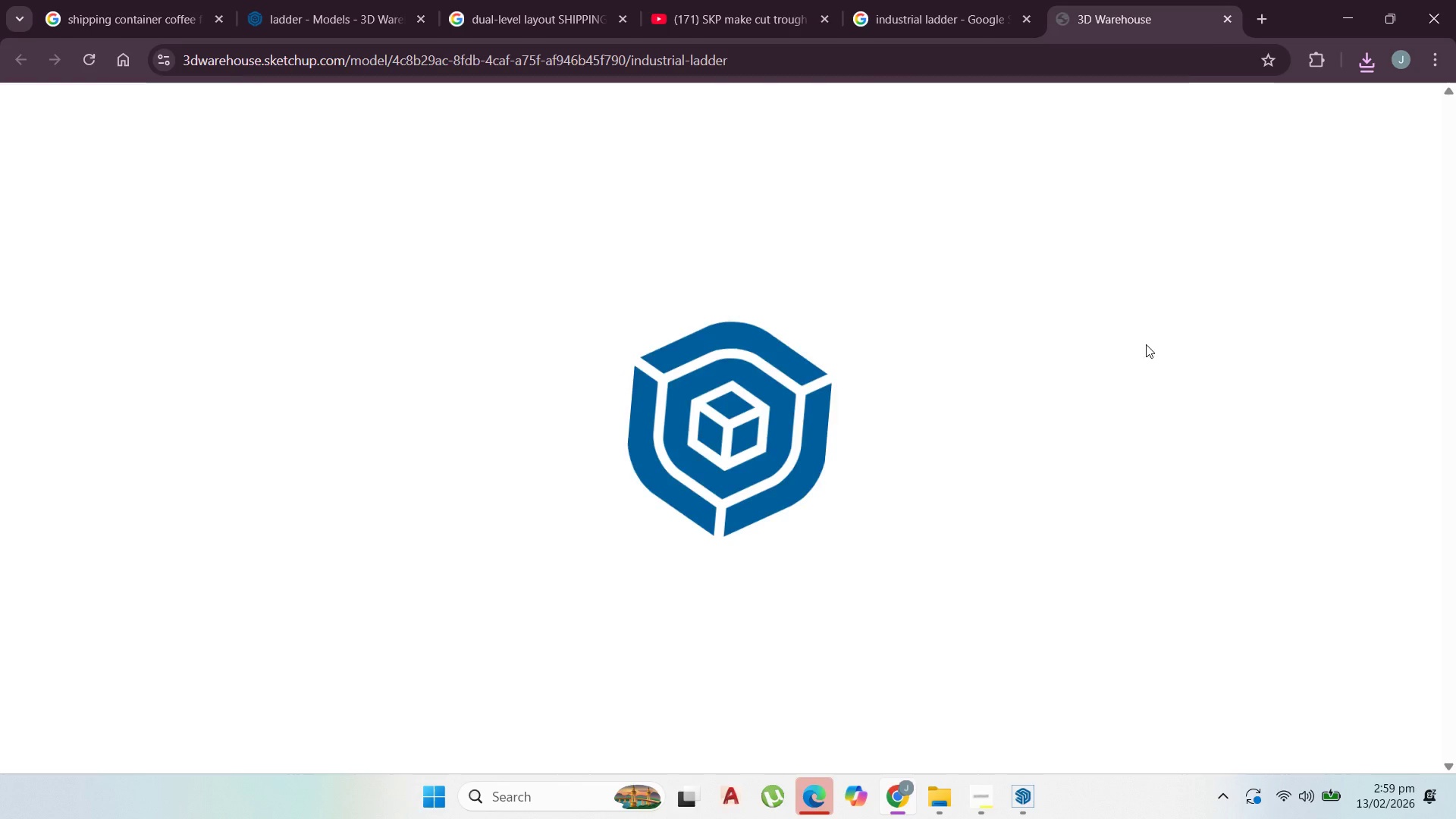 
left_click([1202, 356])
 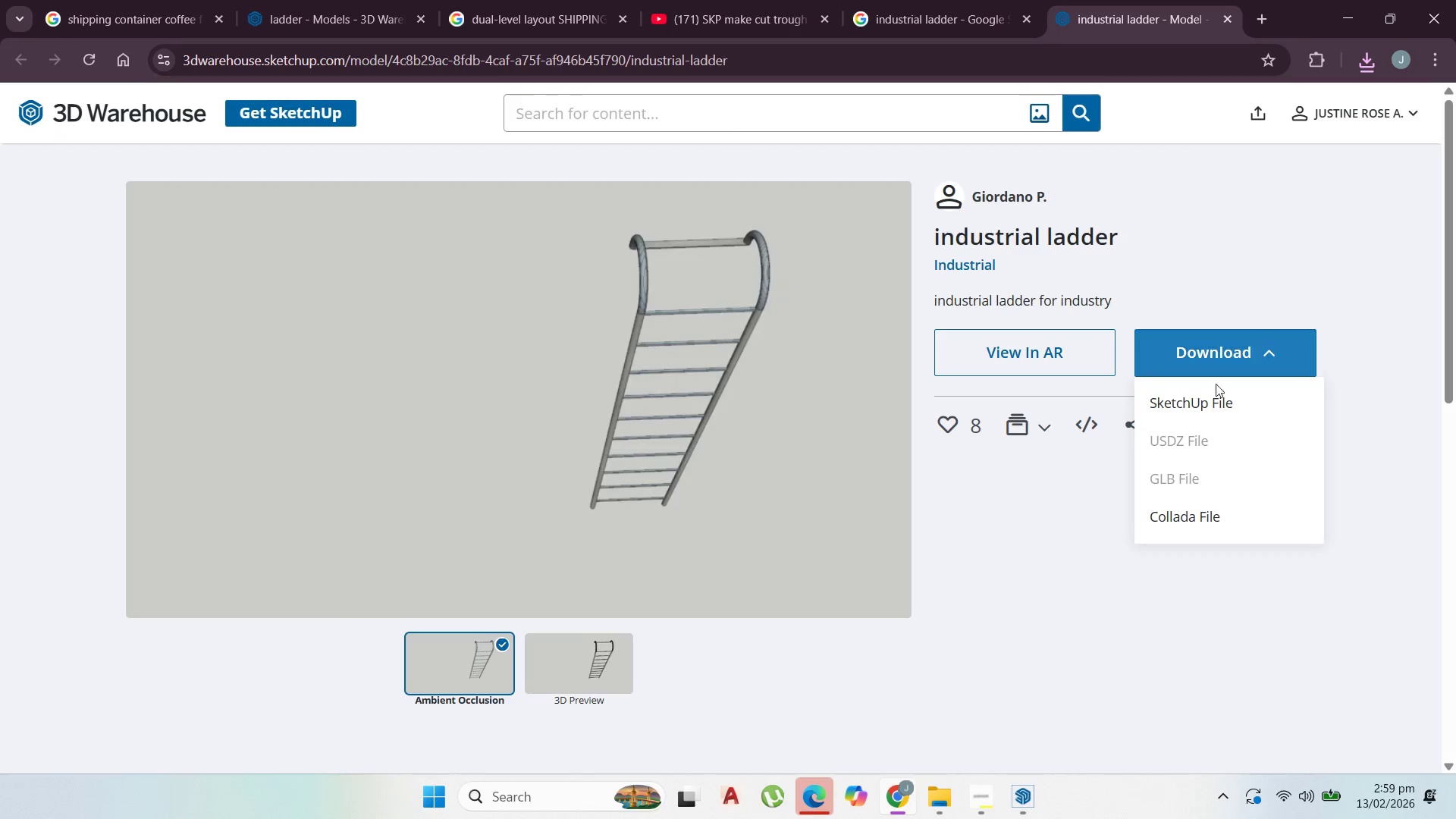 
left_click([1204, 403])
 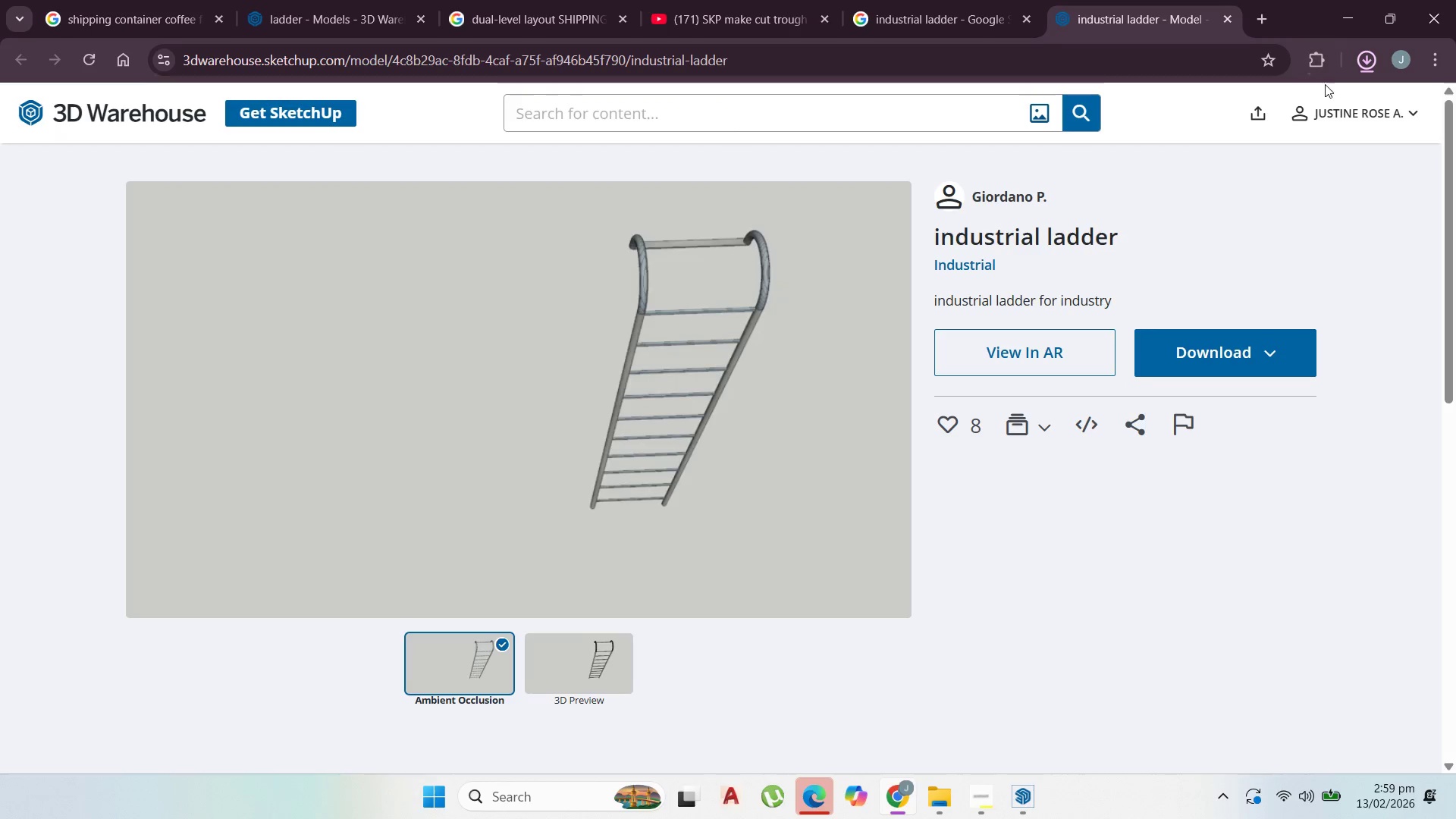 
left_click([1361, 64])
 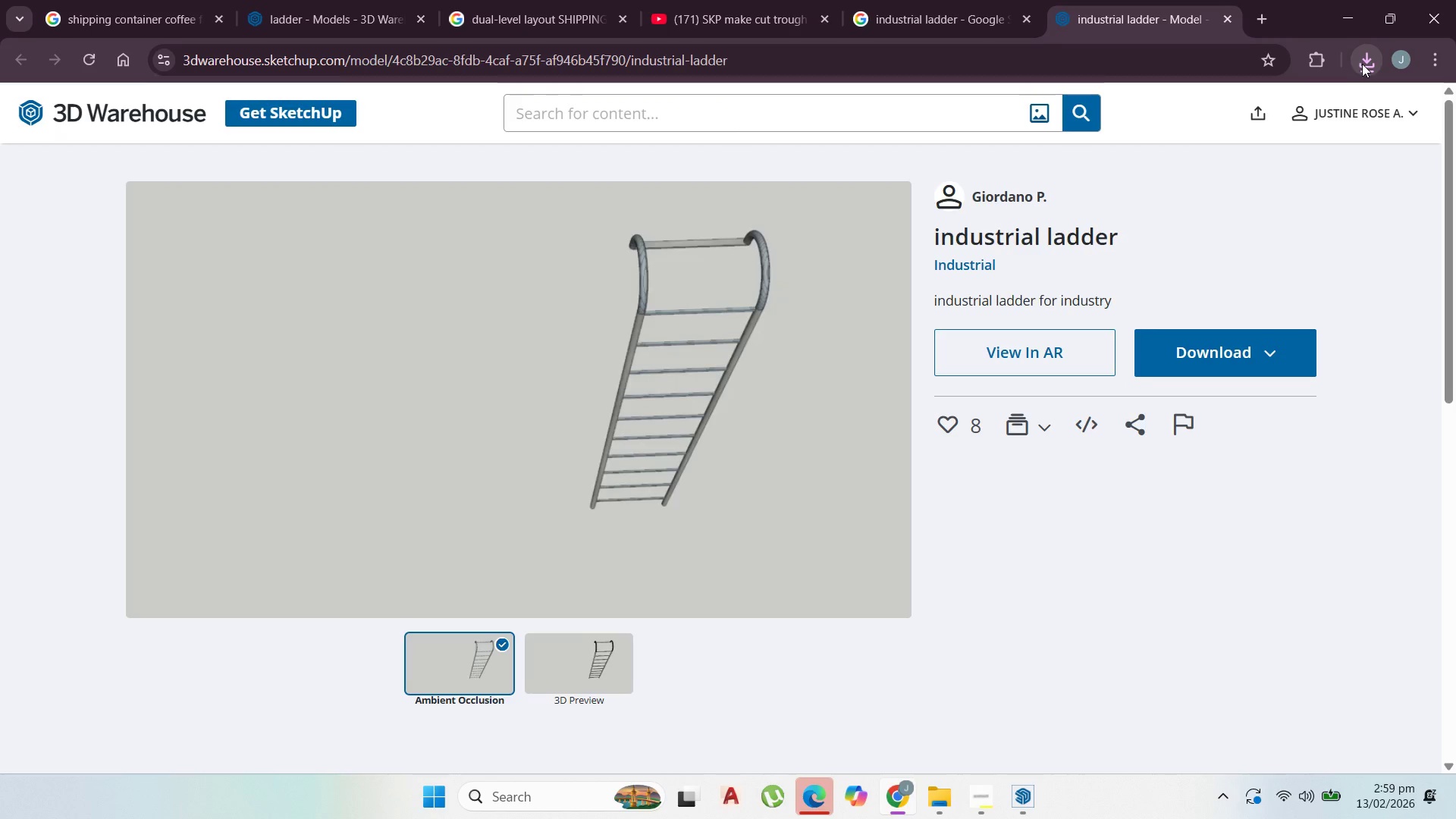 
left_click([1362, 64])
 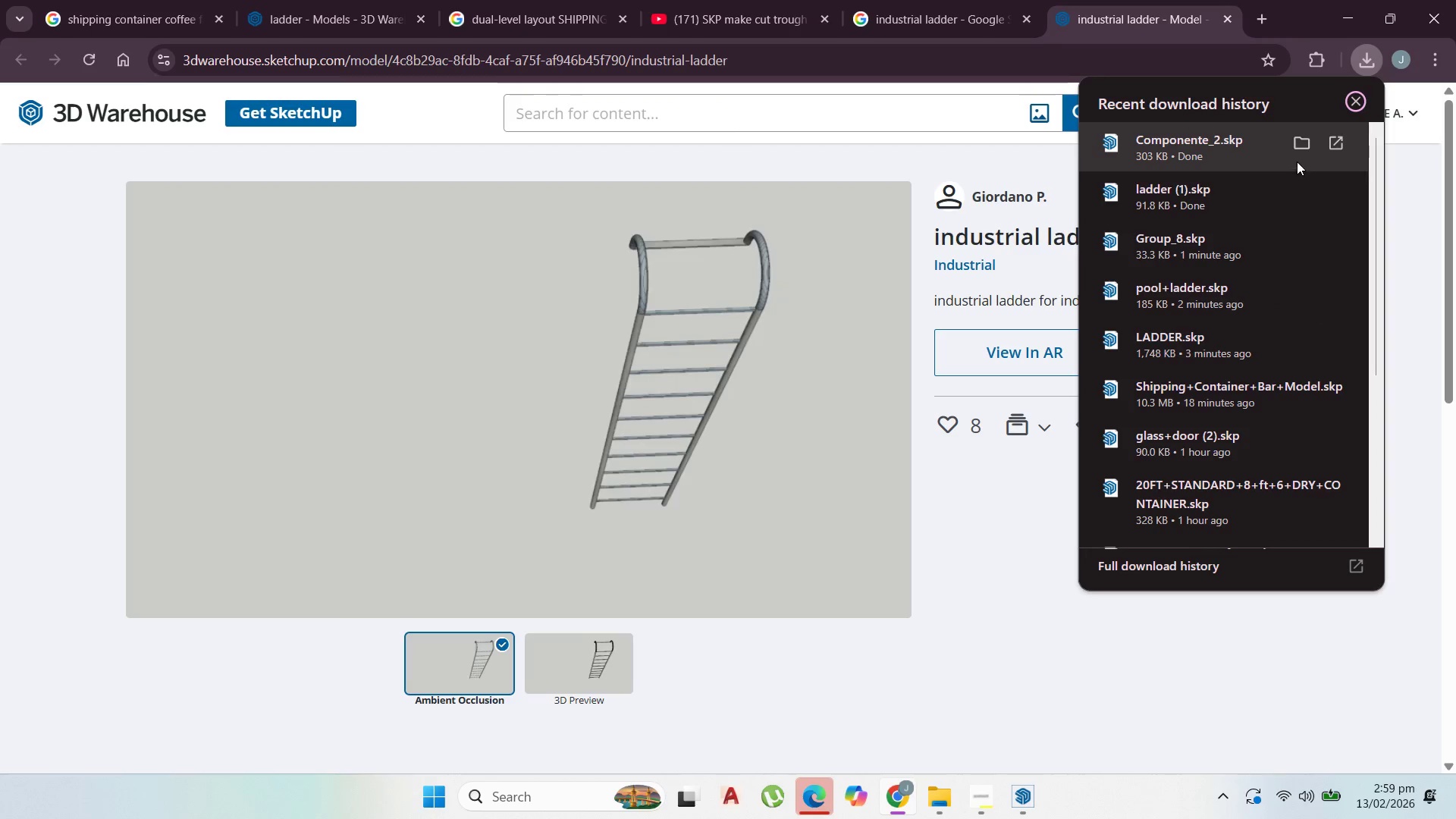 
left_click([1306, 144])
 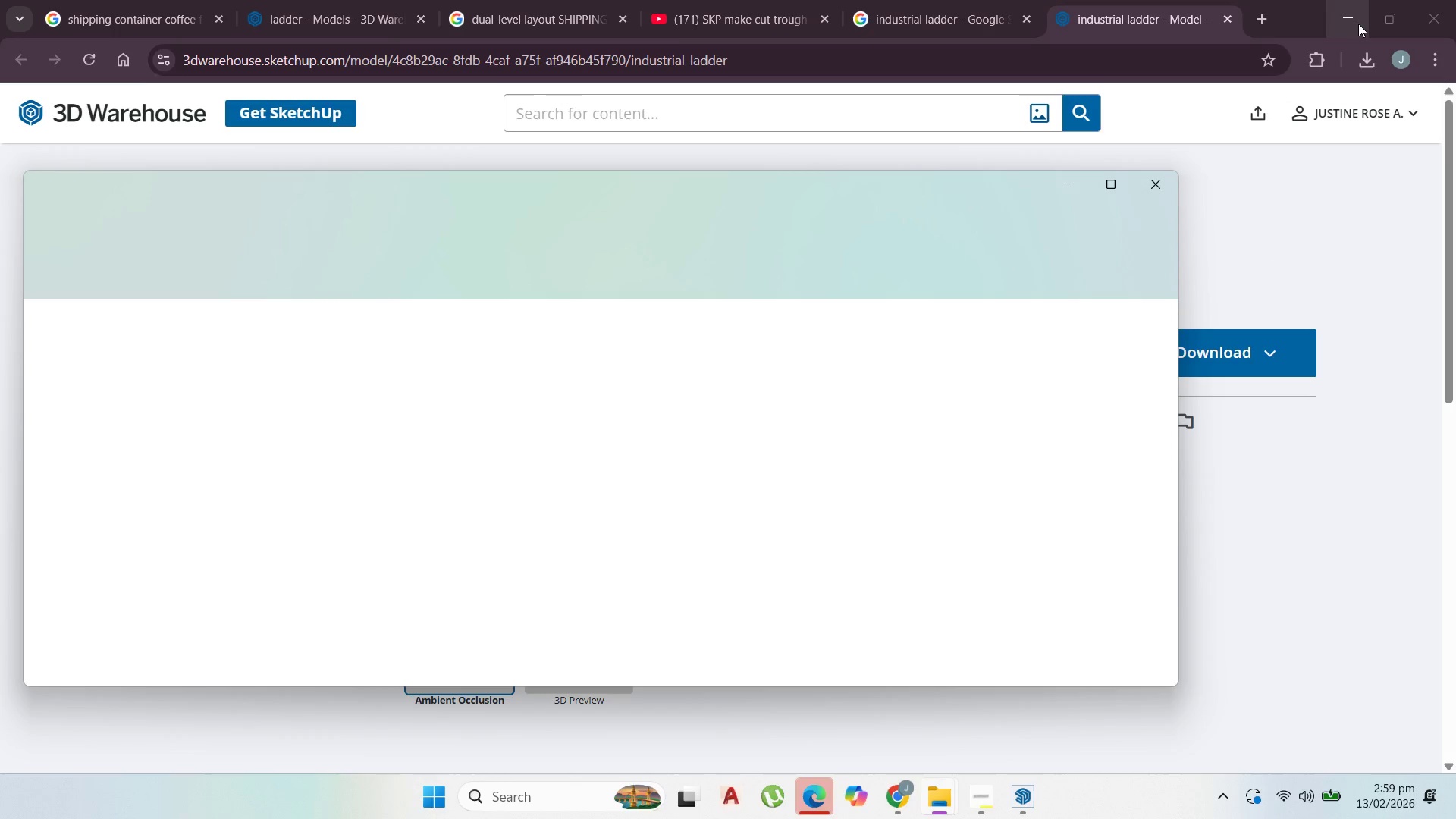 
left_click([1357, 24])
 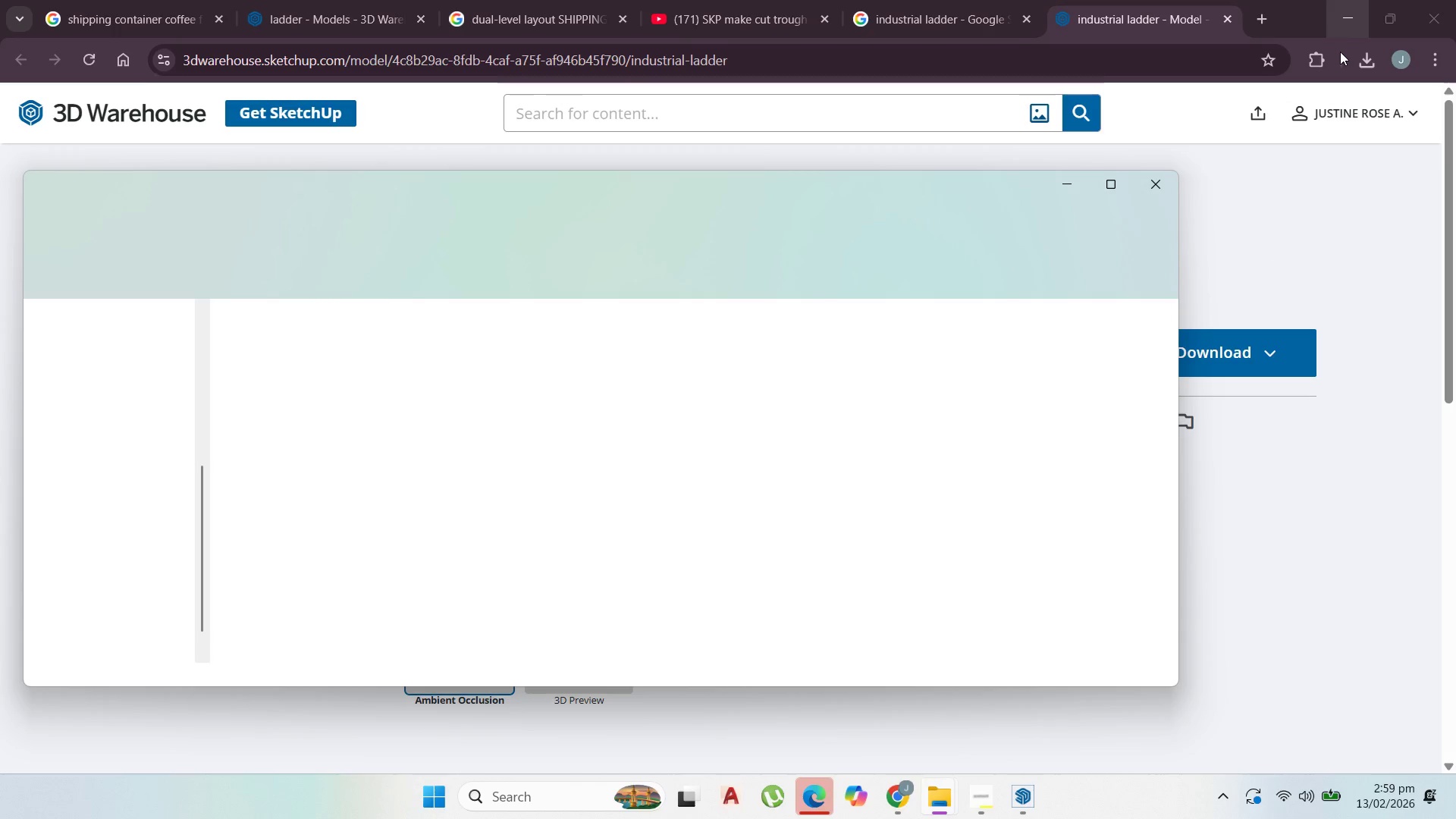 
mouse_move([1343, 14])
 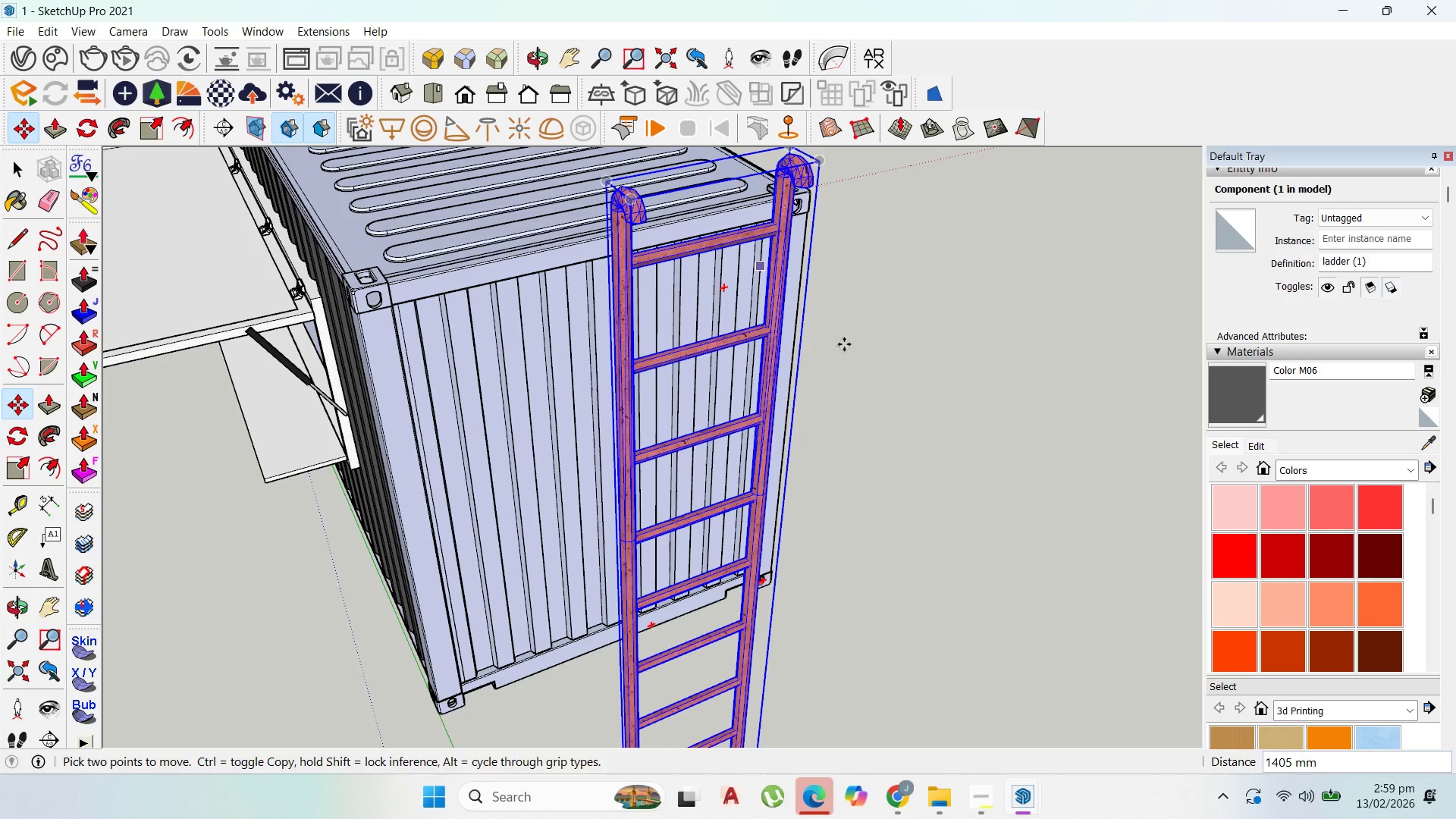 
key(Delete)
 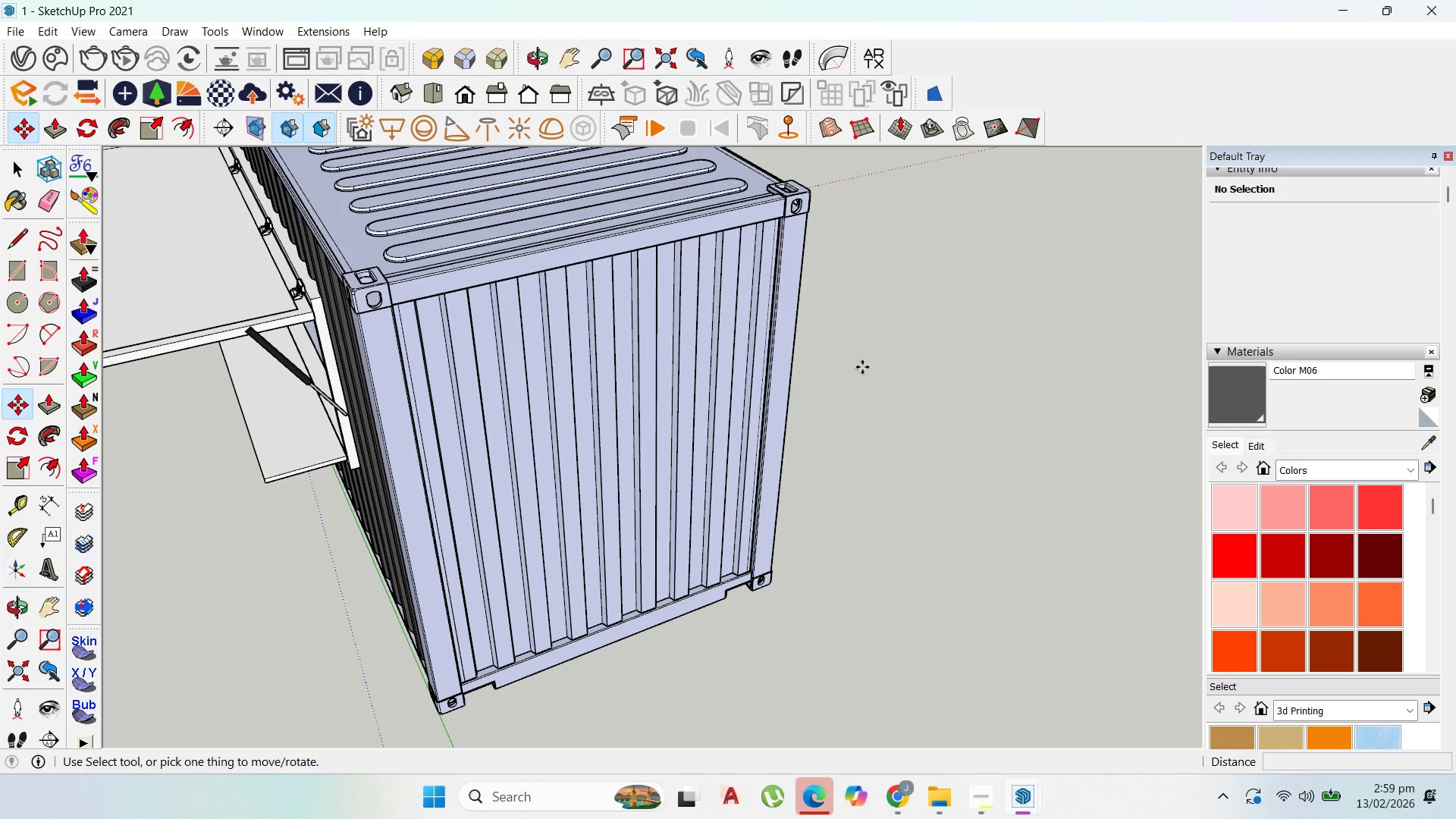 
scroll: coordinate [868, 359], scroll_direction: down, amount: 7.0
 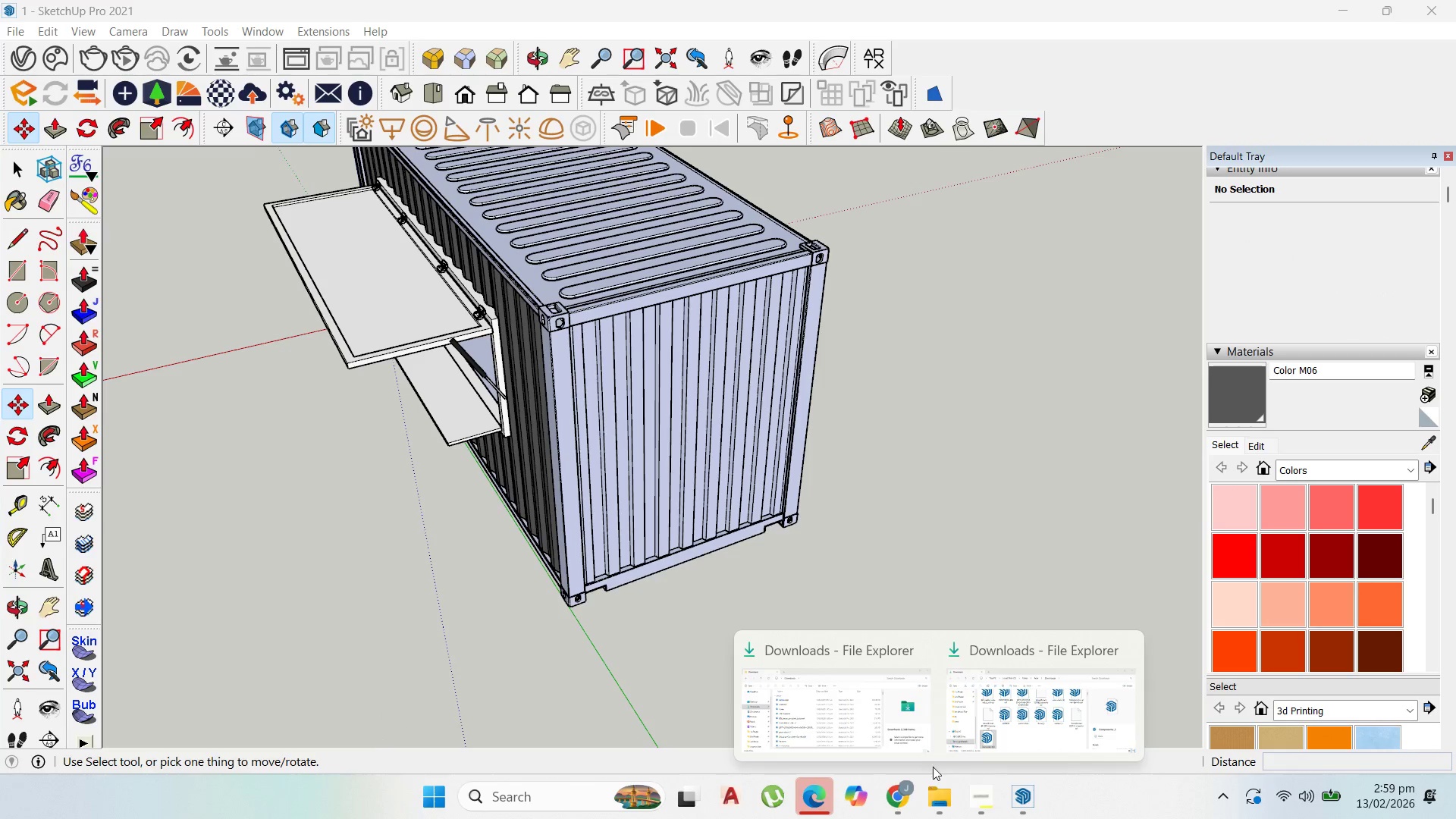 
left_click_drag(start_coordinate=[987, 743], to_coordinate=[670, 283])
 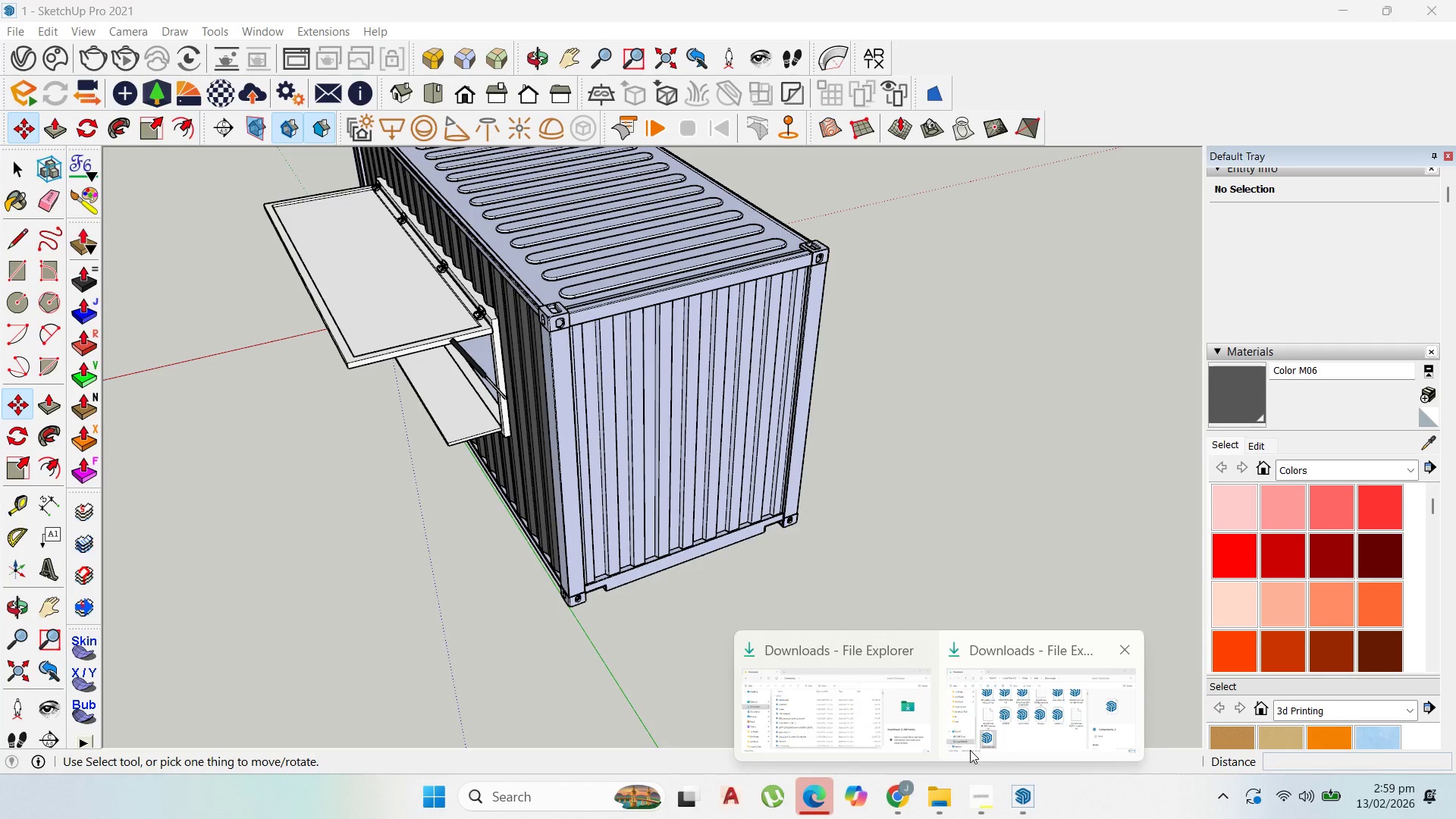 
wait(11.58)
 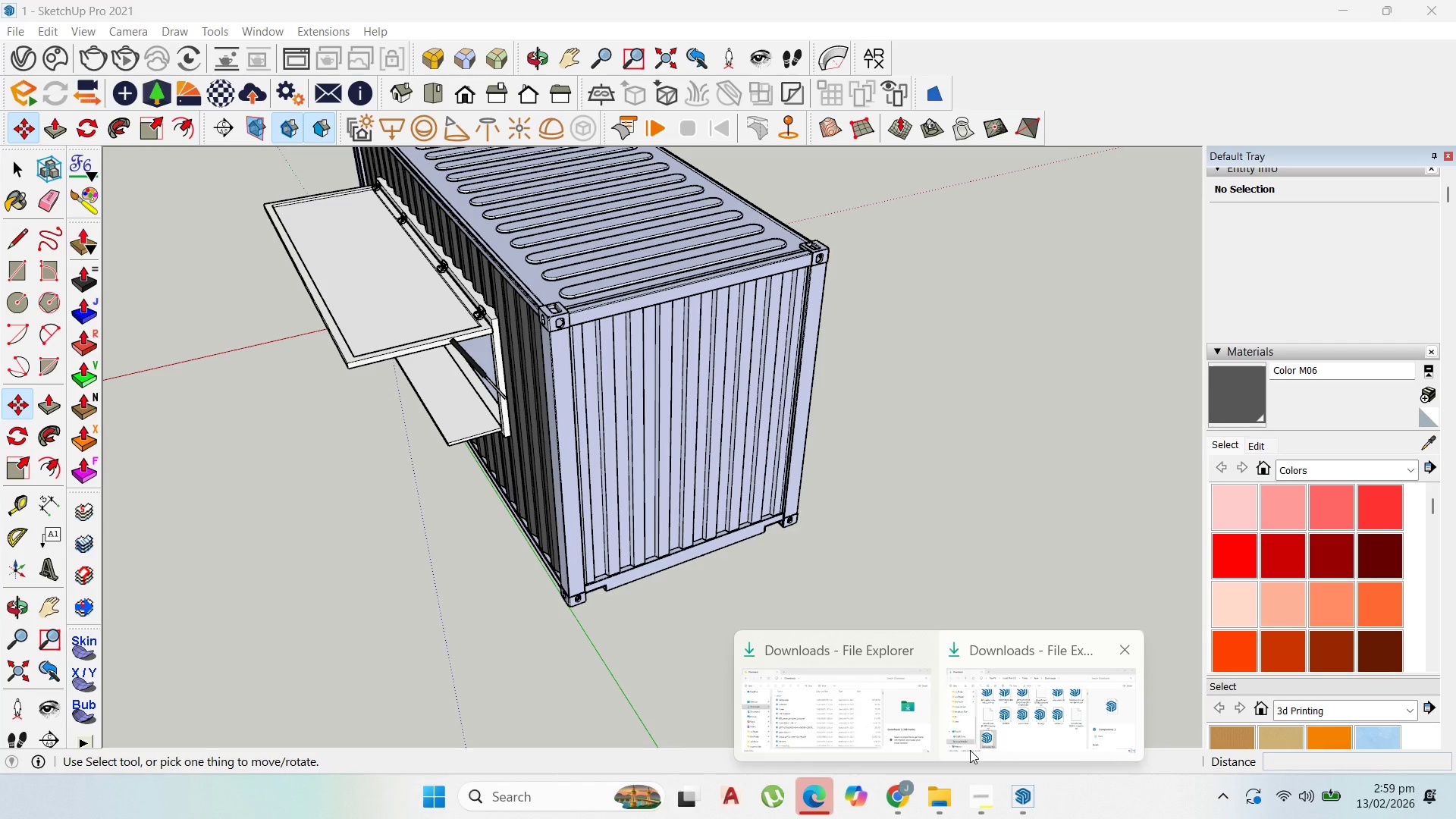 
left_click([1014, 733])
 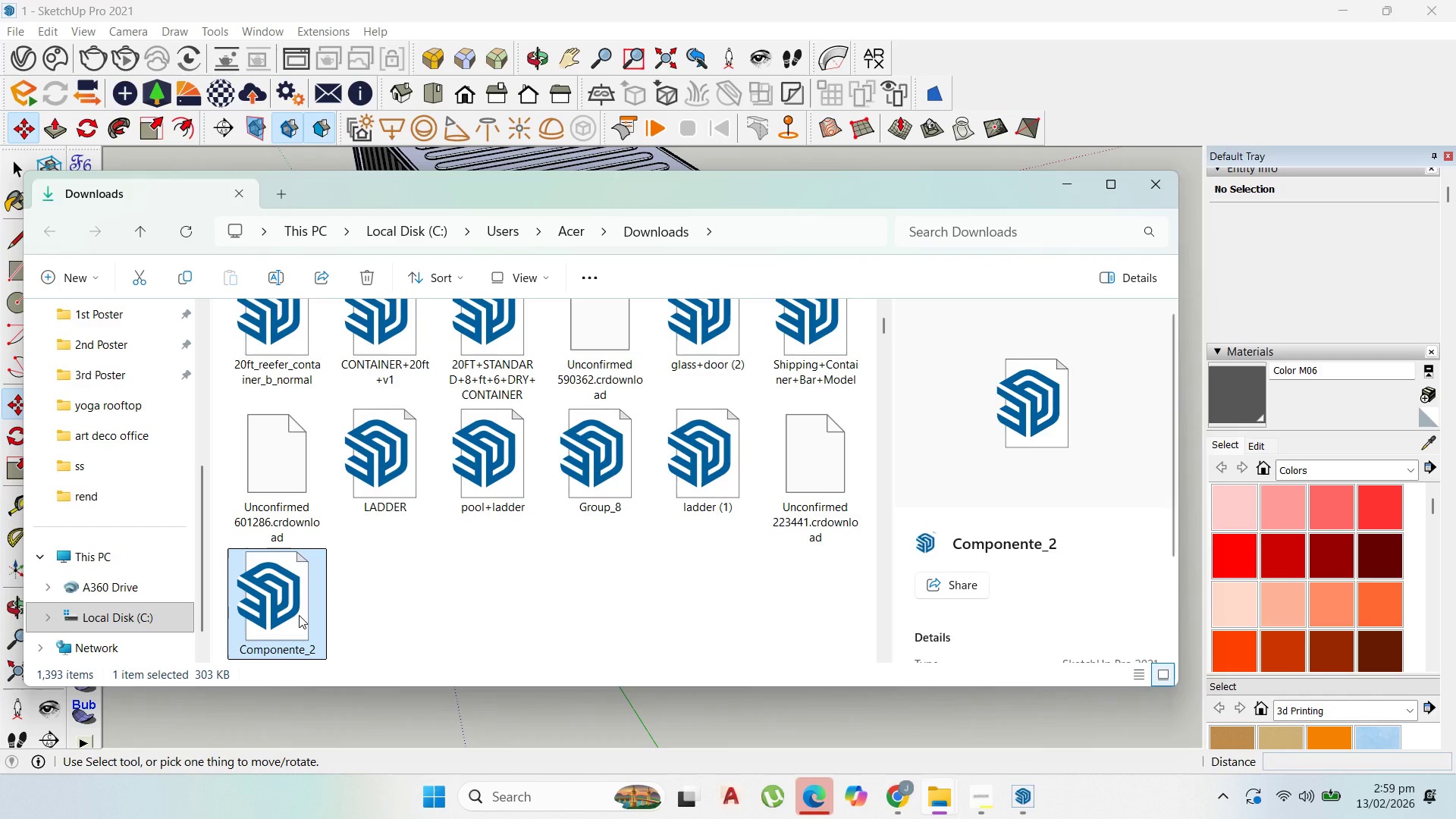 
left_click_drag(start_coordinate=[303, 617], to_coordinate=[802, 724])
 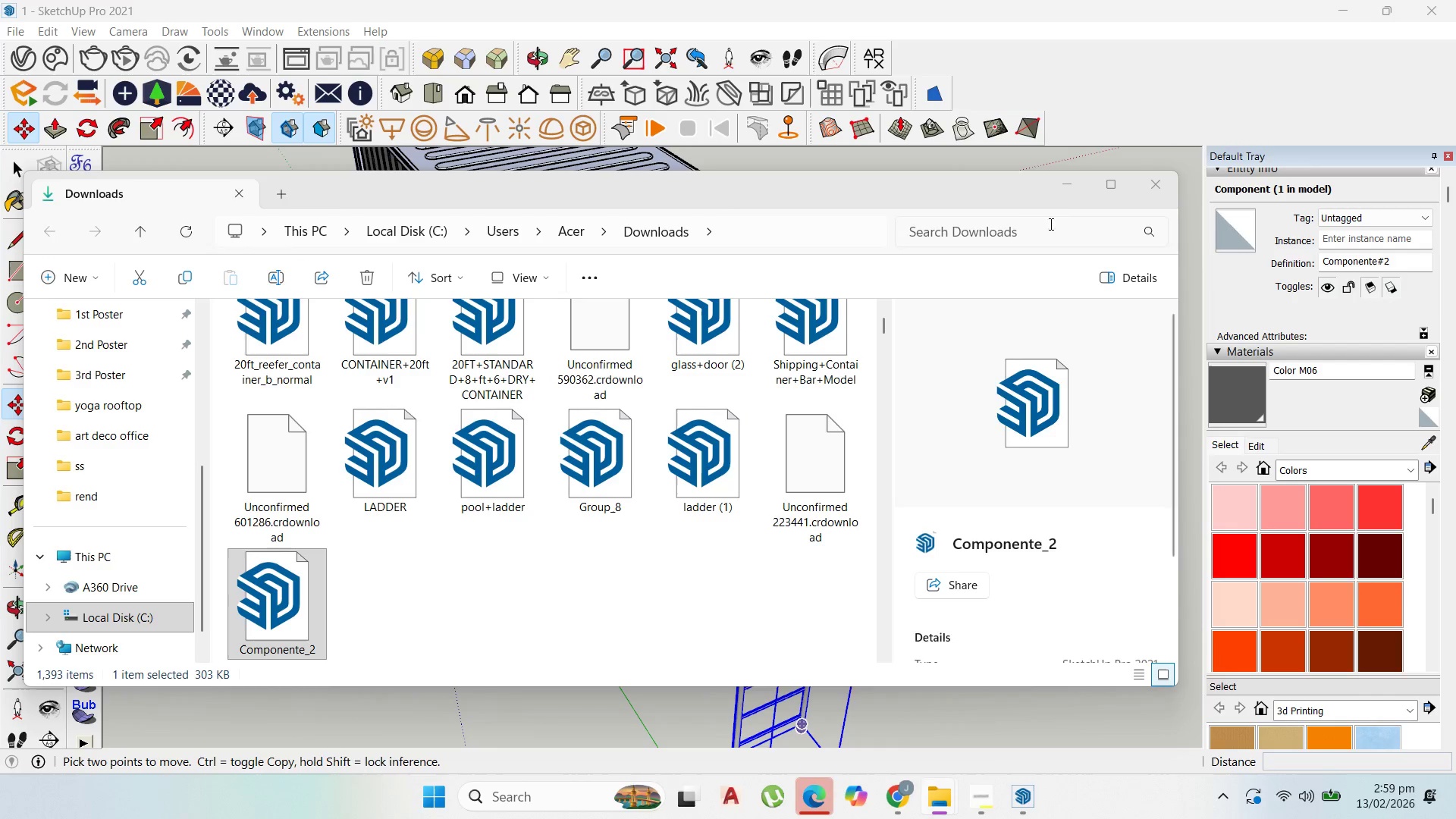 
left_click([1063, 184])
 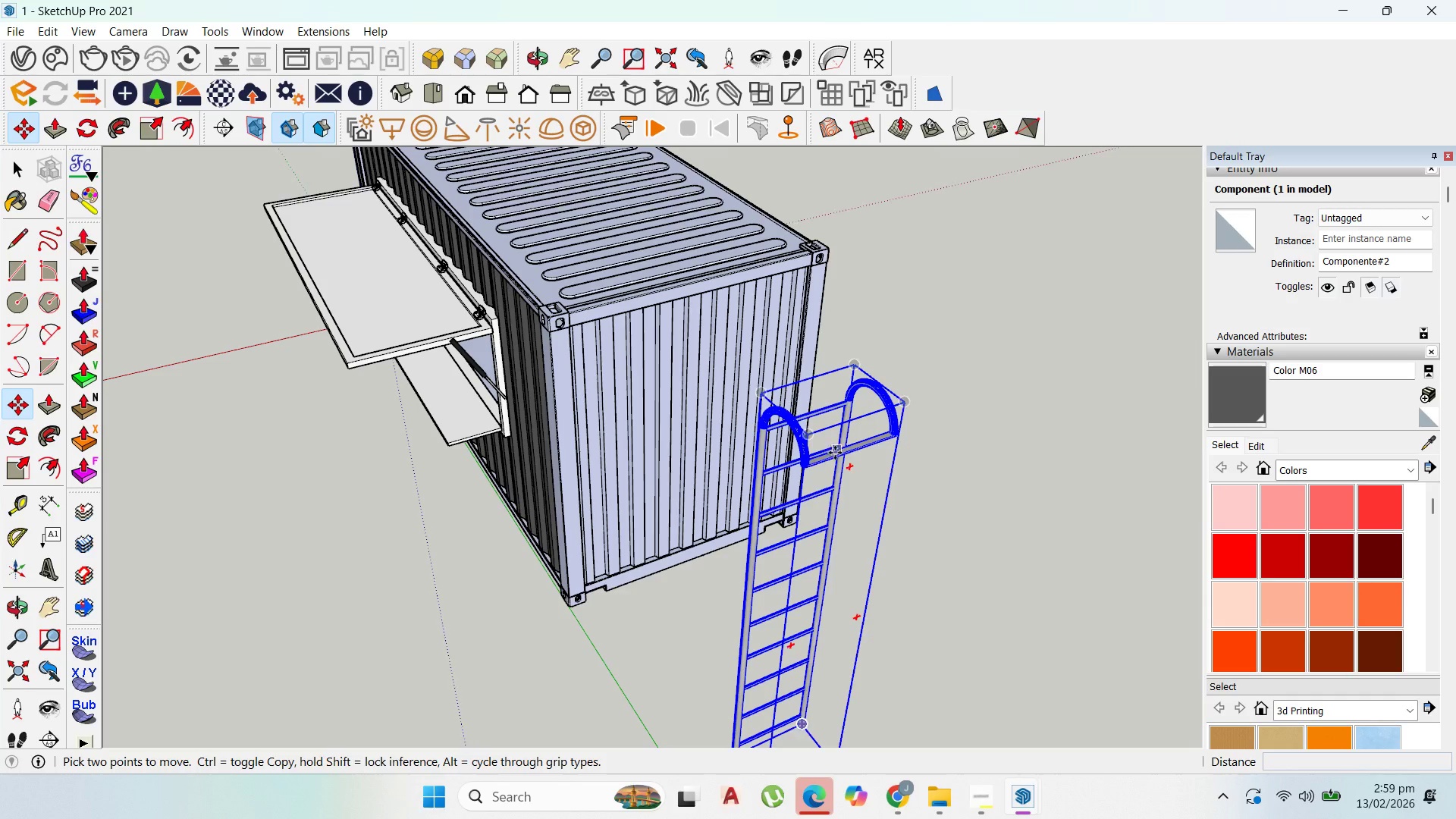 
scroll: coordinate [837, 455], scroll_direction: up, amount: 2.0
 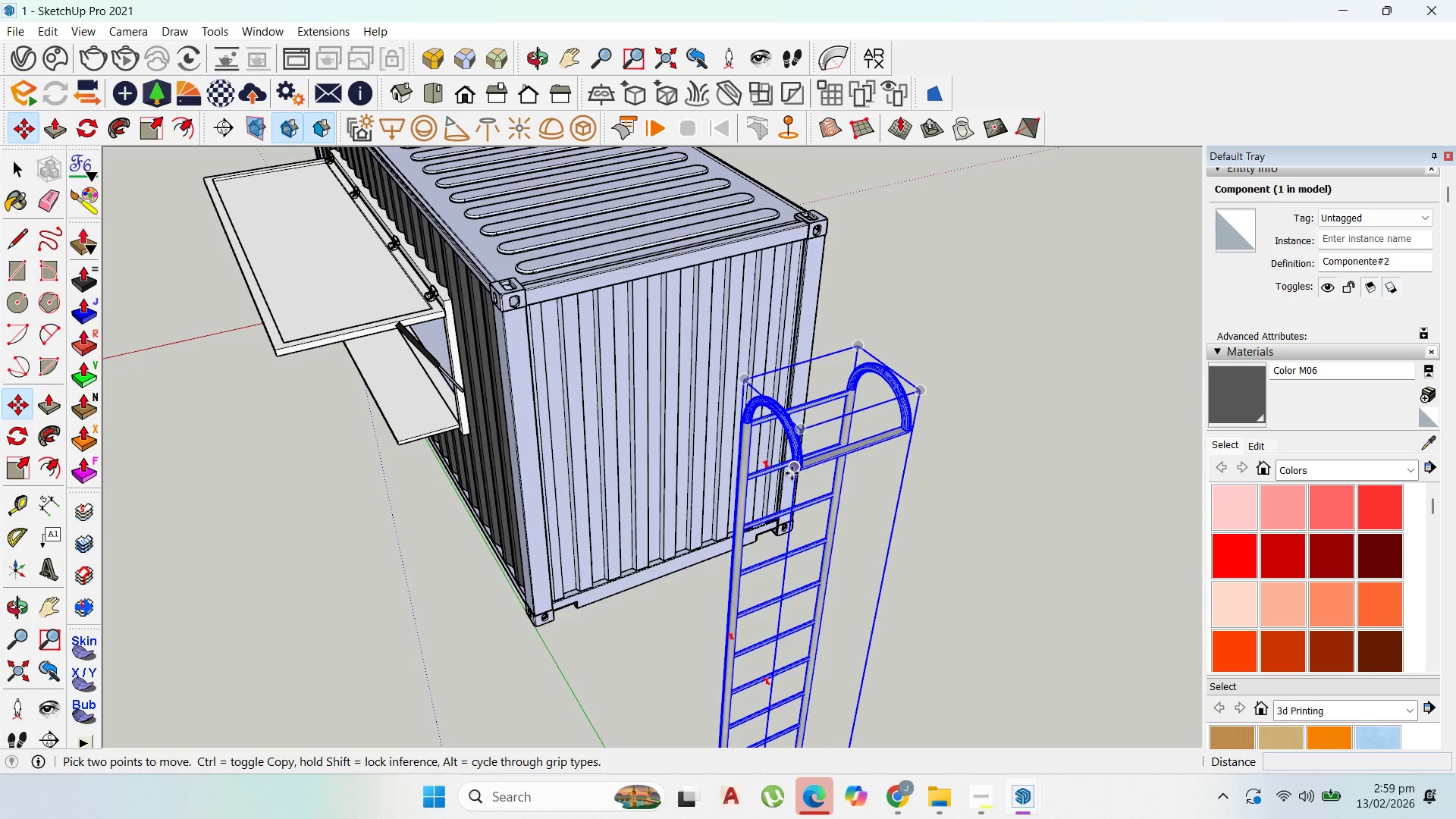 
left_click([794, 477])
 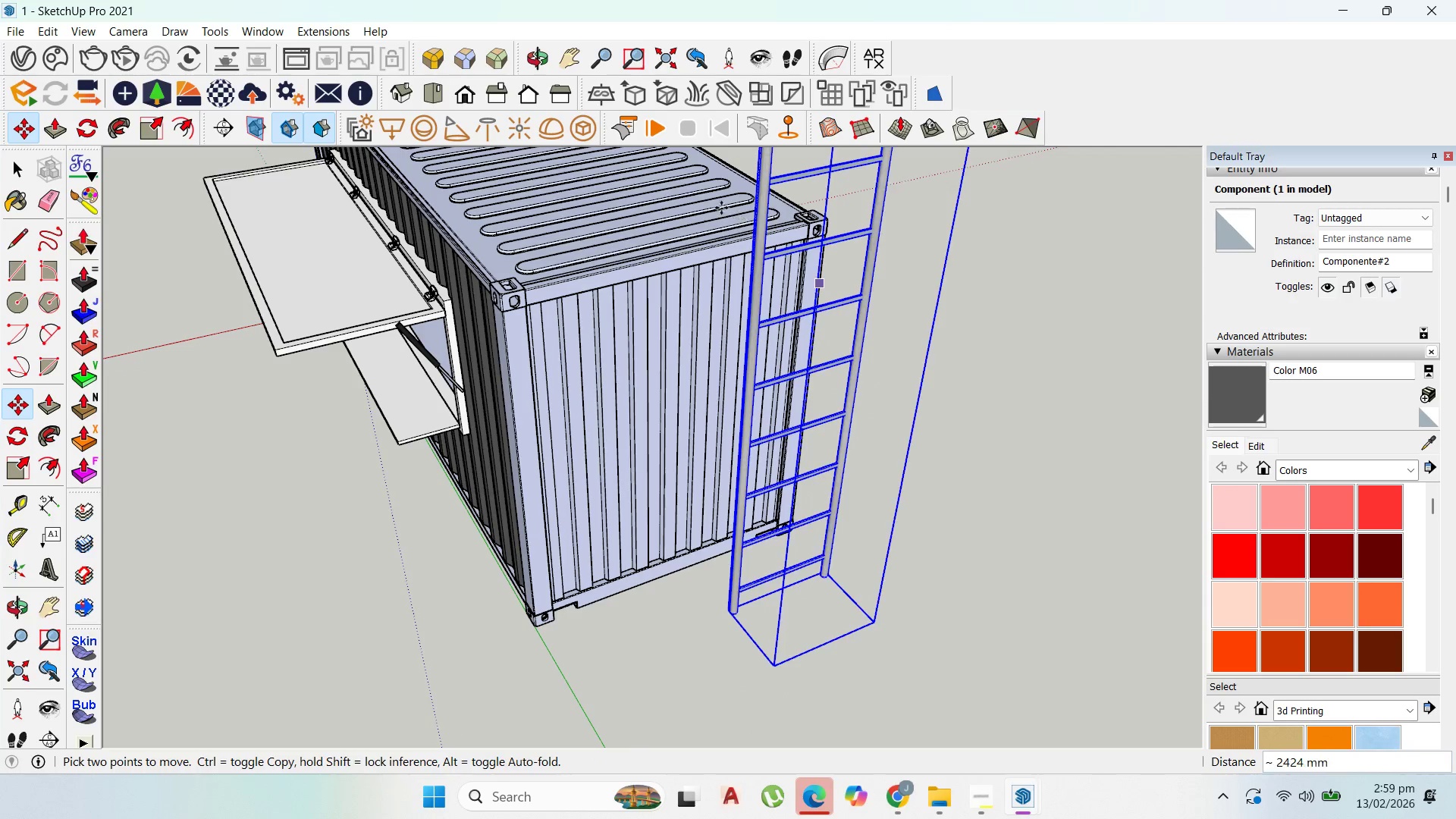 
scroll: coordinate [721, 208], scroll_direction: up, amount: 1.0
 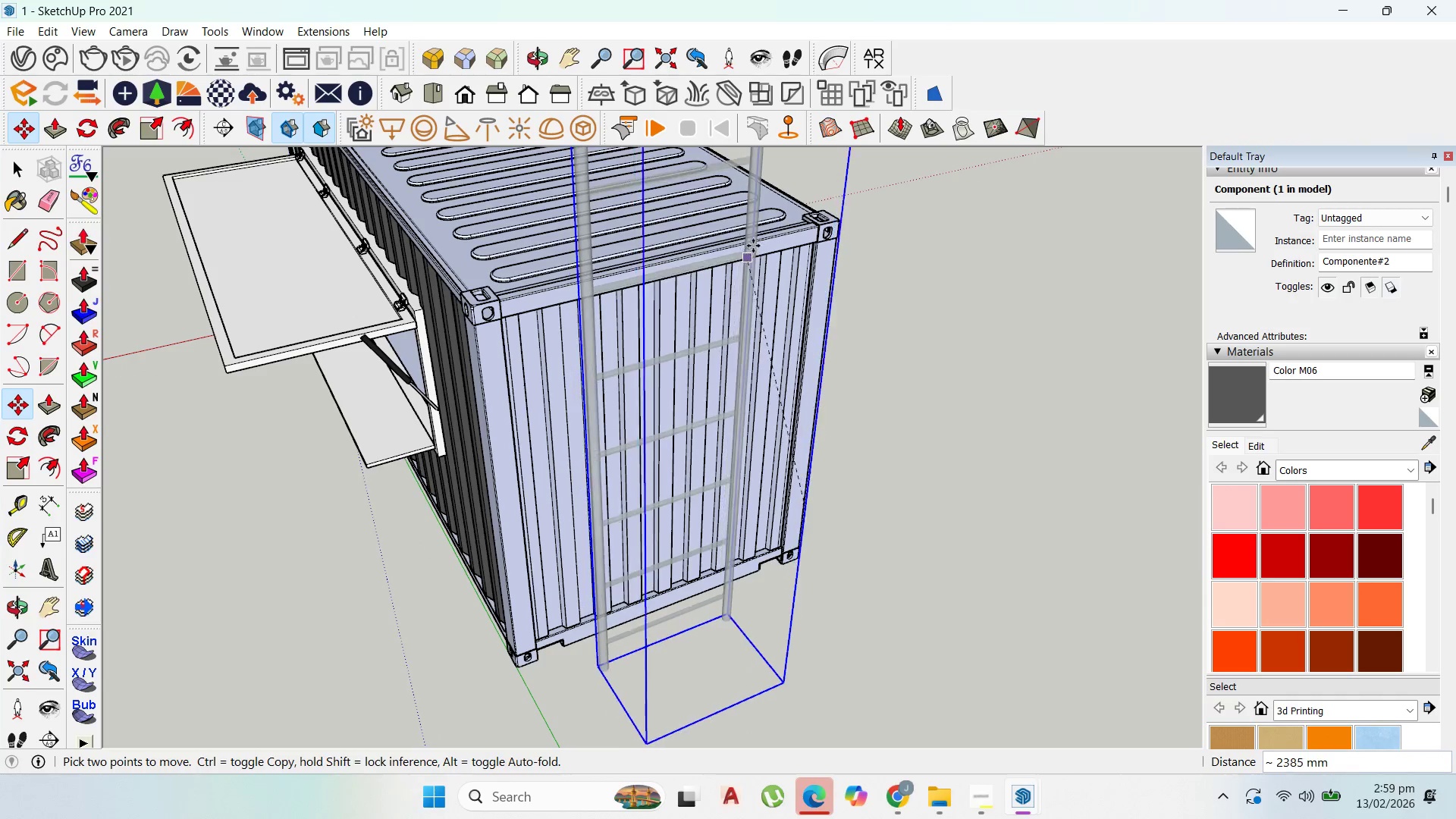 
left_click([755, 245])
 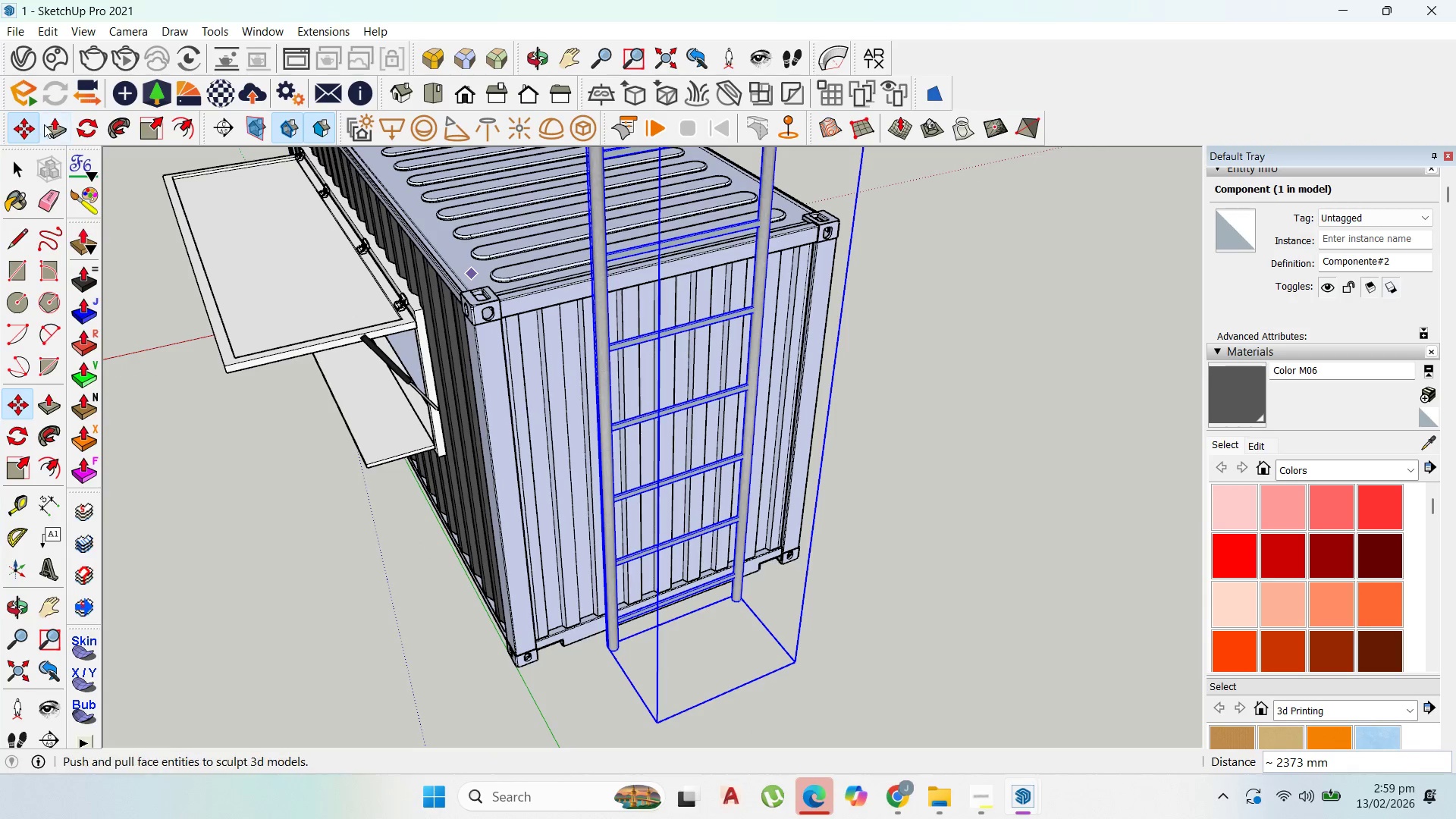 
left_click_drag(start_coordinate=[80, 118], to_coordinate=[93, 119])
 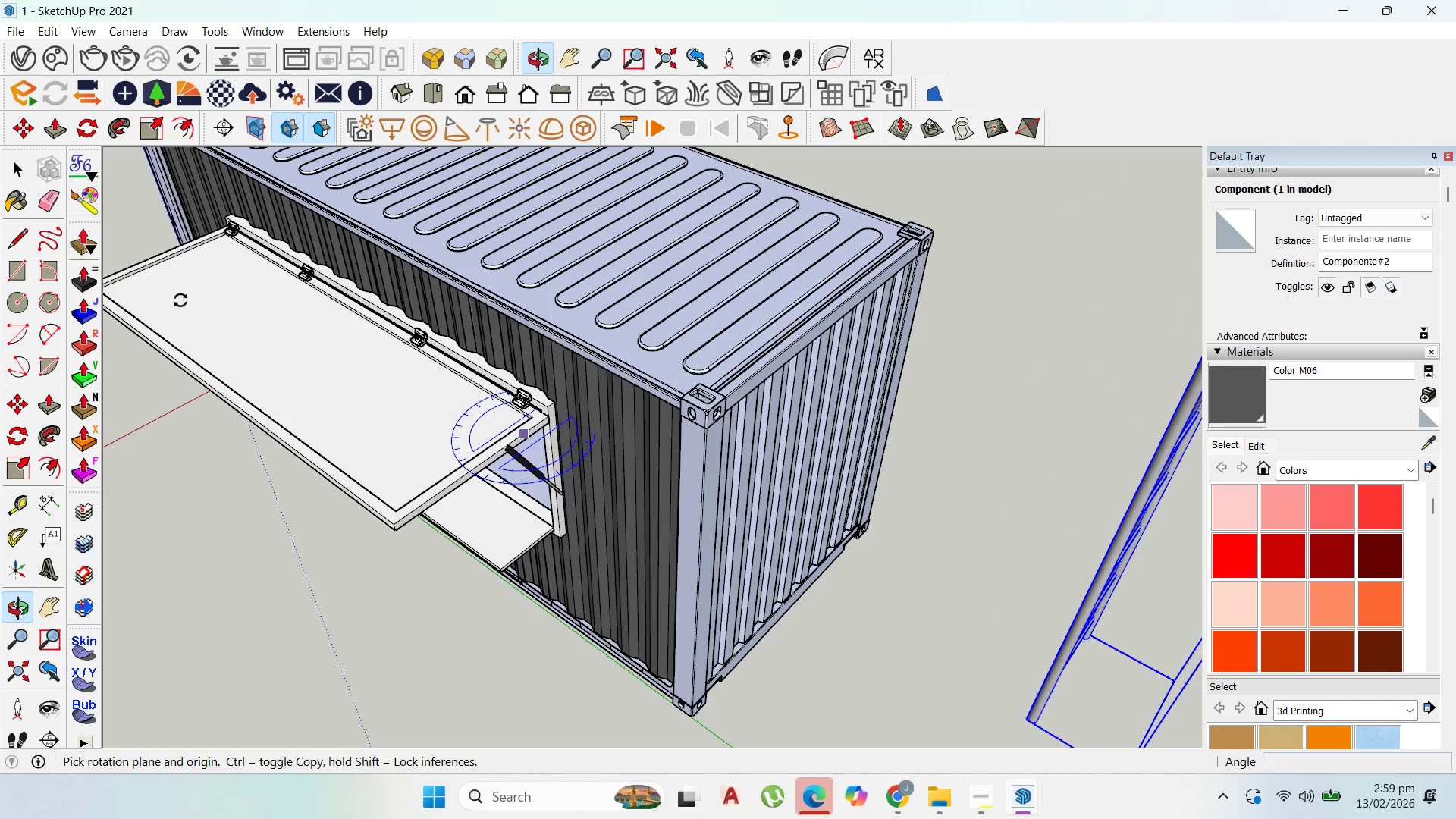 
left_click([23, 124])
 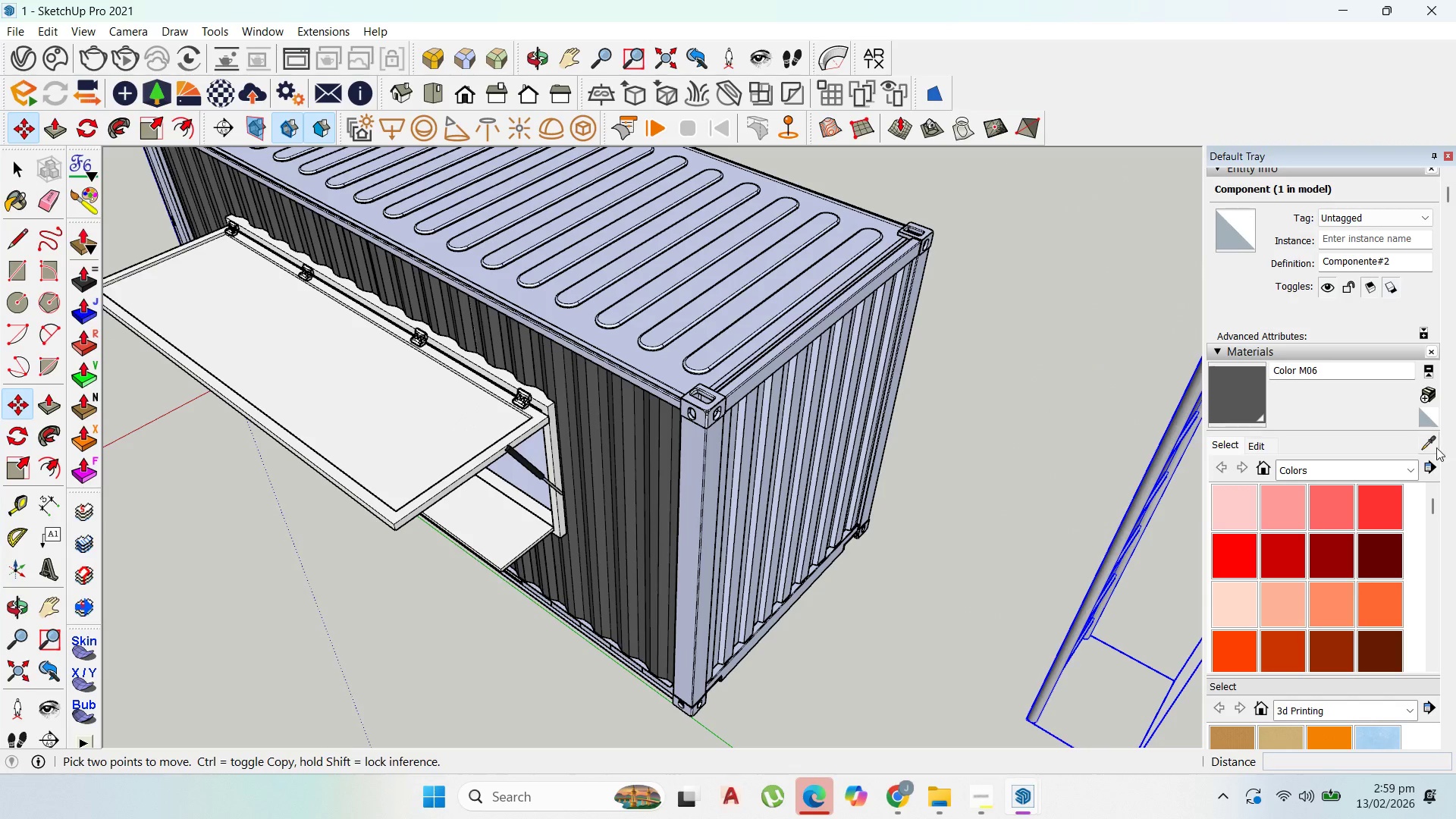 
scroll: coordinate [791, 555], scroll_direction: down, amount: 6.0
 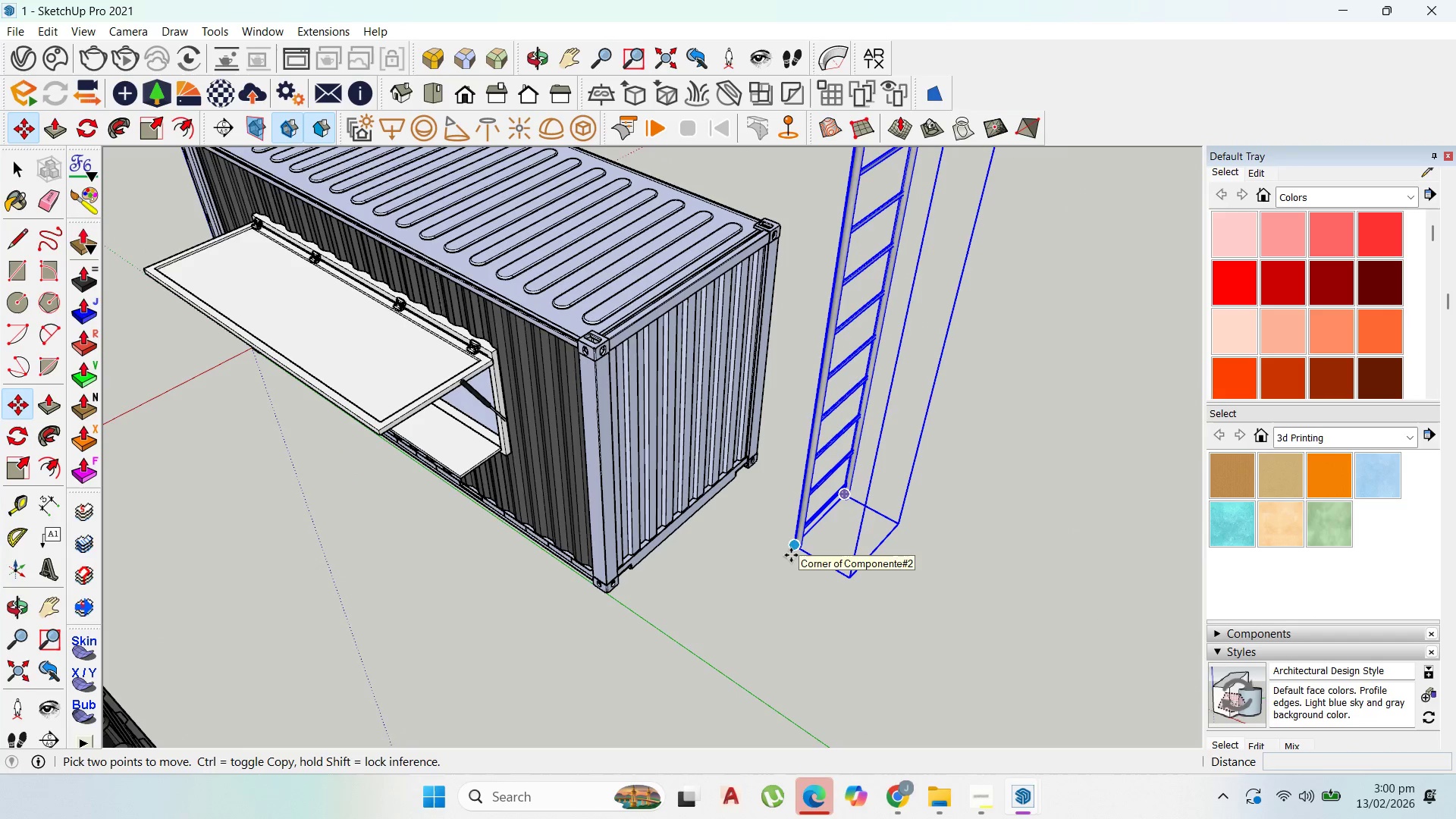 
left_click([791, 555])
 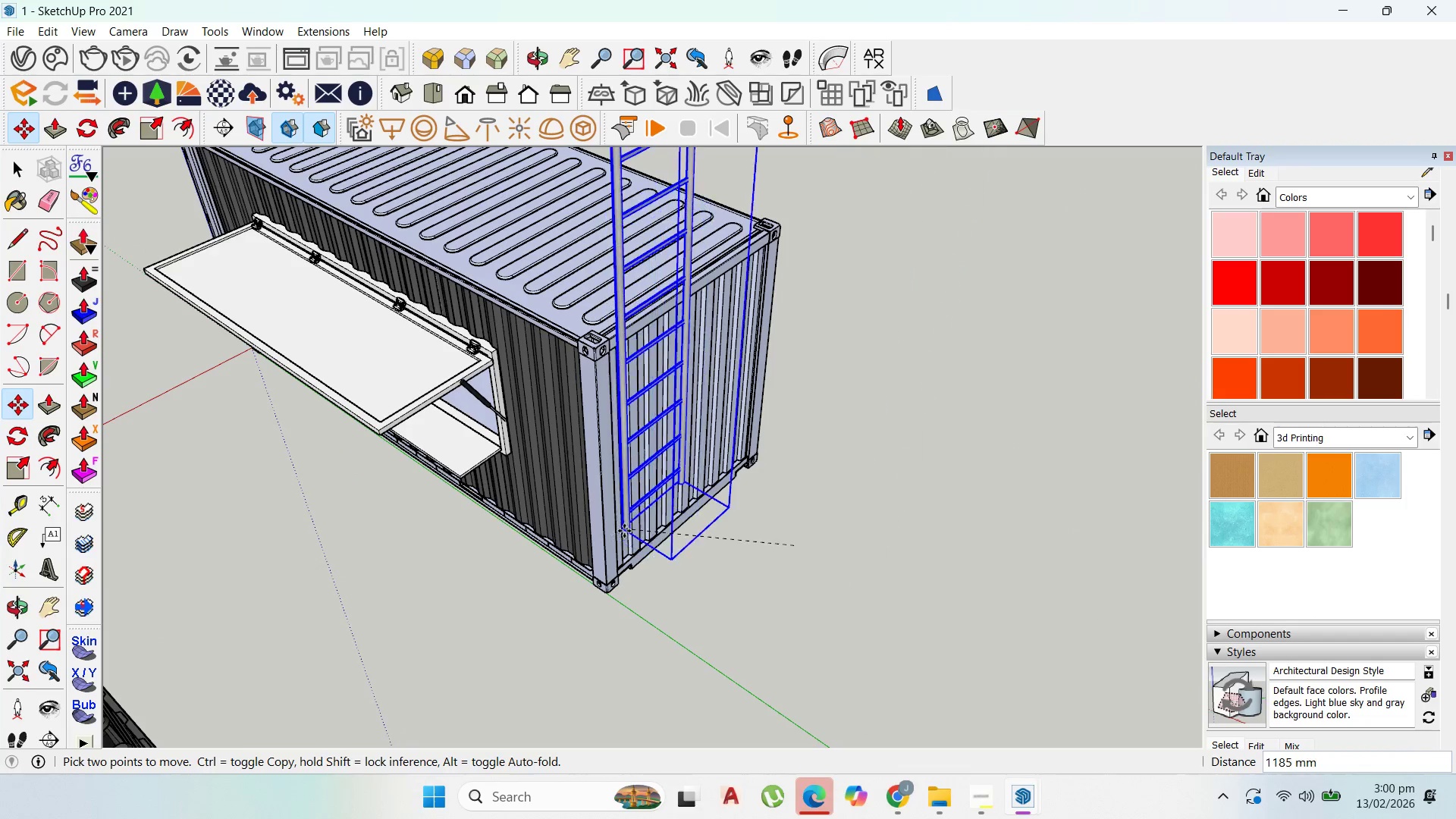 
scroll: coordinate [666, 556], scroll_direction: up, amount: 18.0
 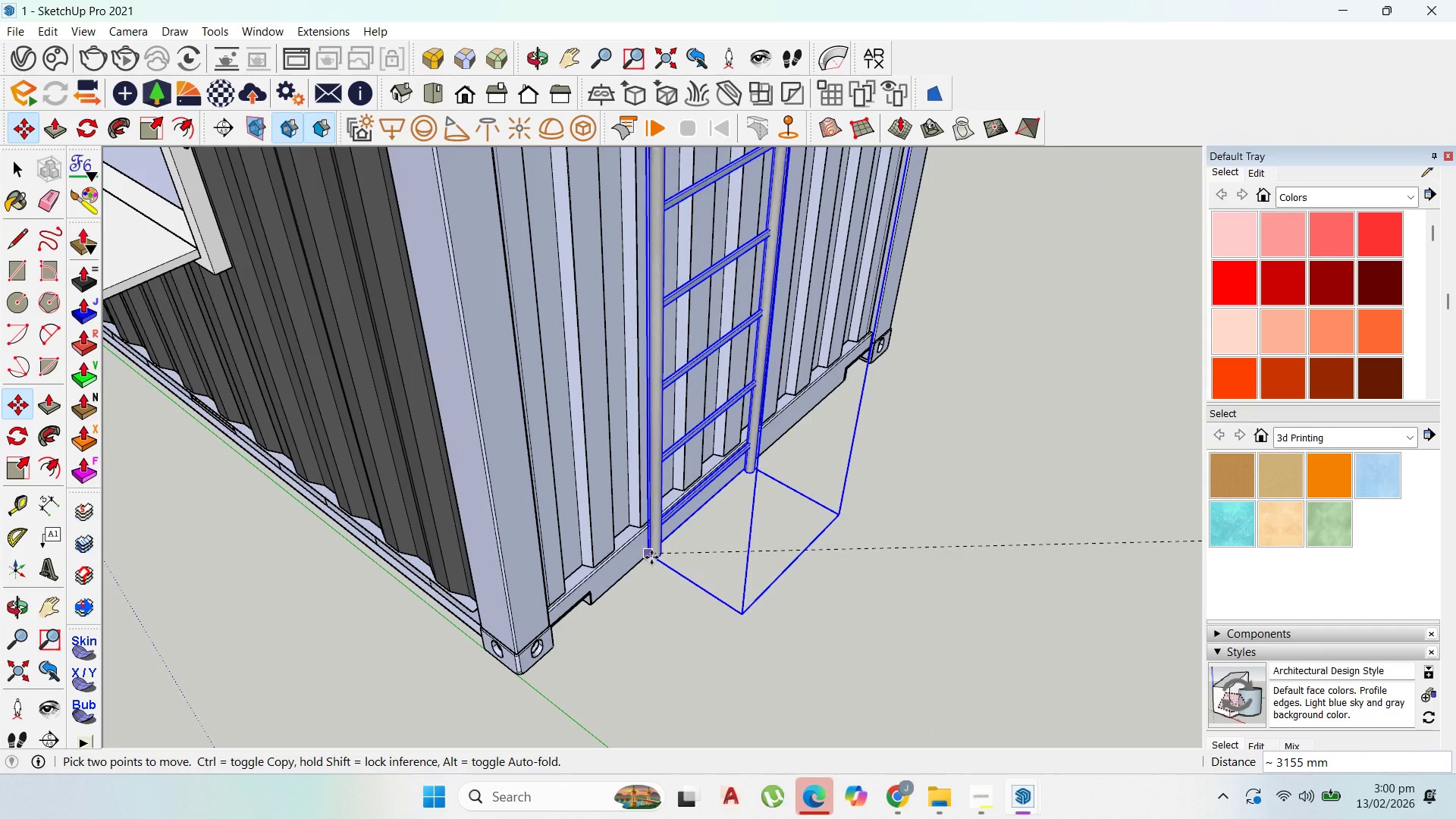 
left_click([651, 557])
 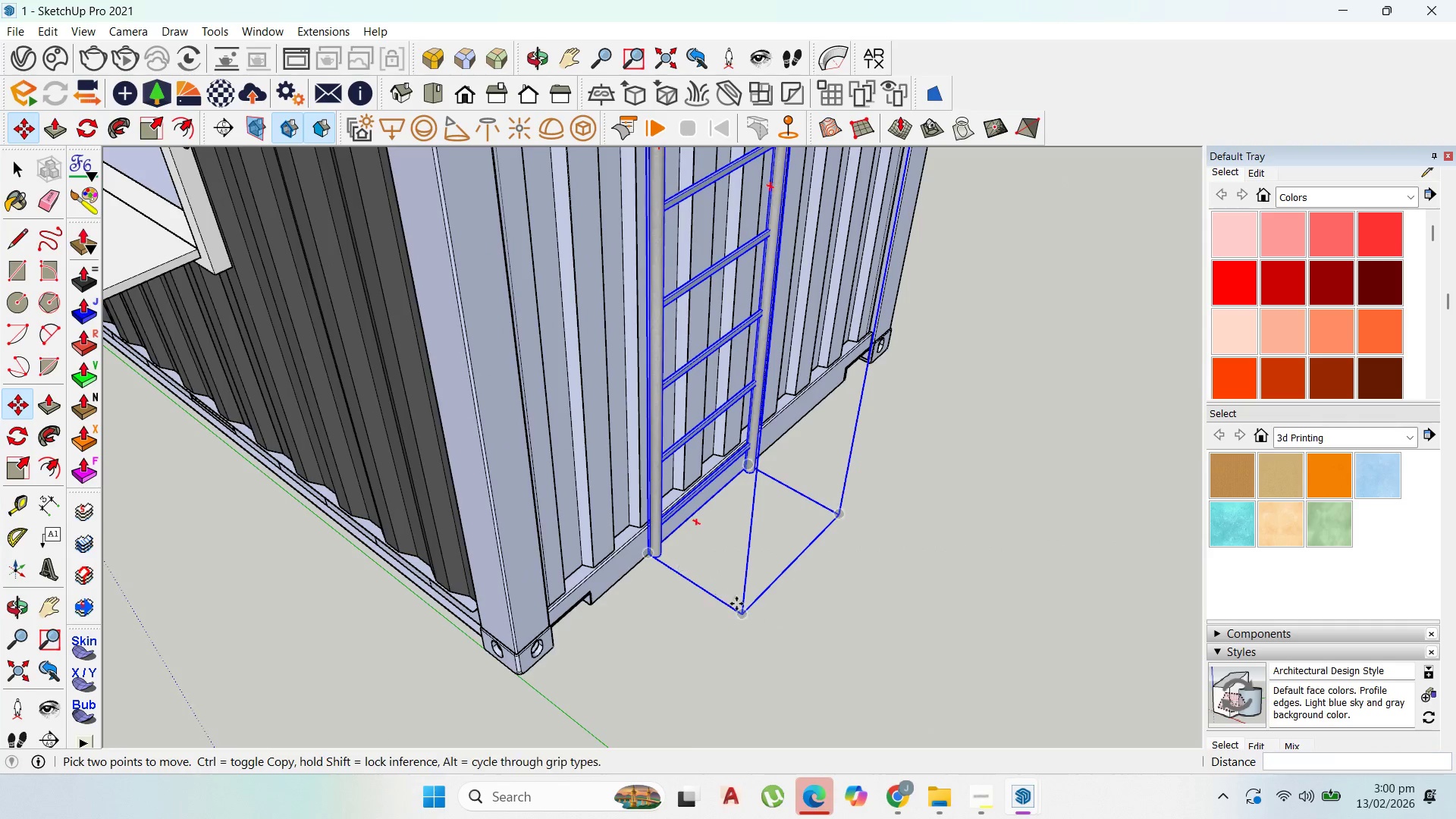 
scroll: coordinate [748, 602], scroll_direction: down, amount: 13.0
 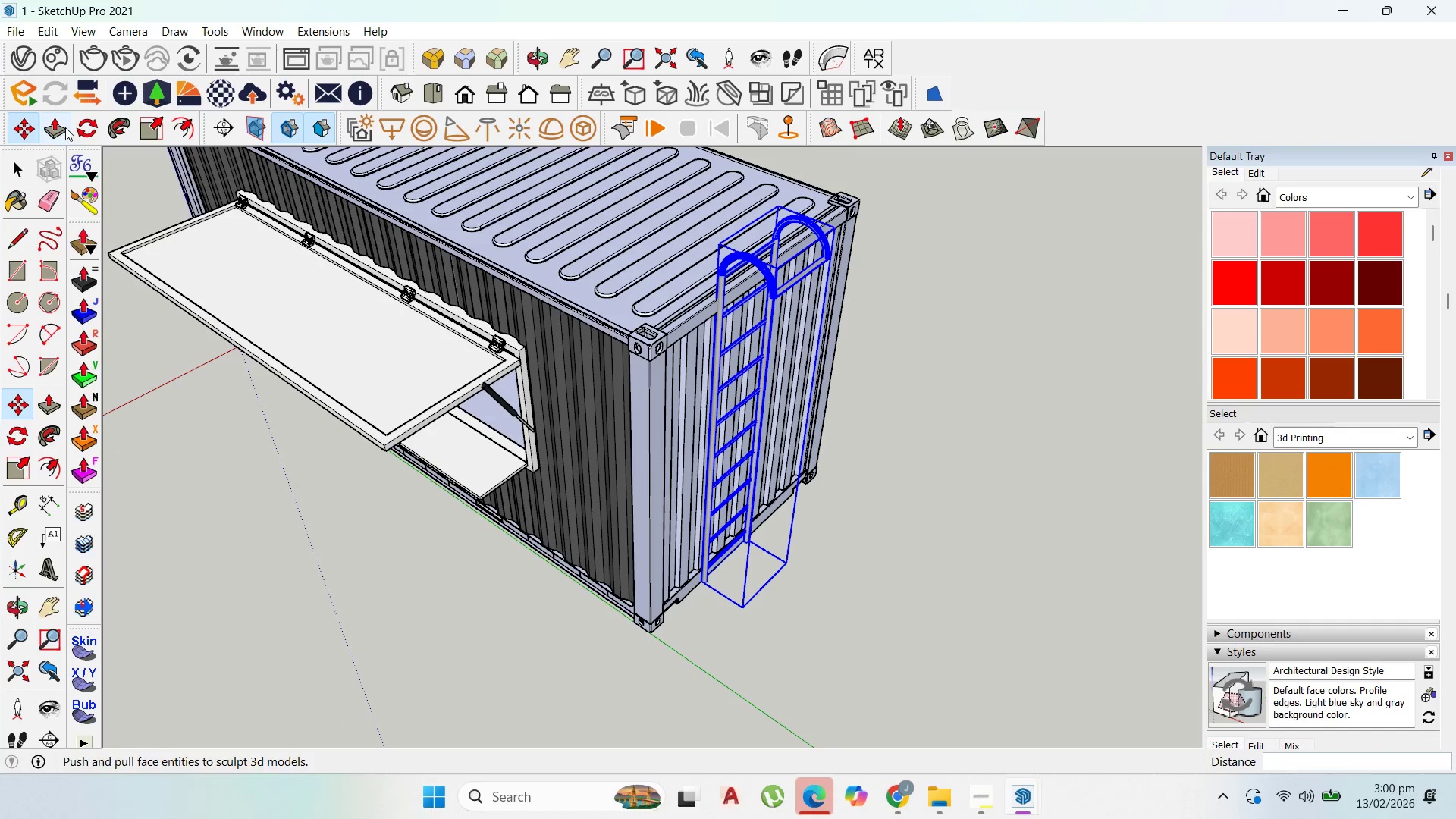 
left_click_drag(start_coordinate=[85, 127], to_coordinate=[96, 130])
 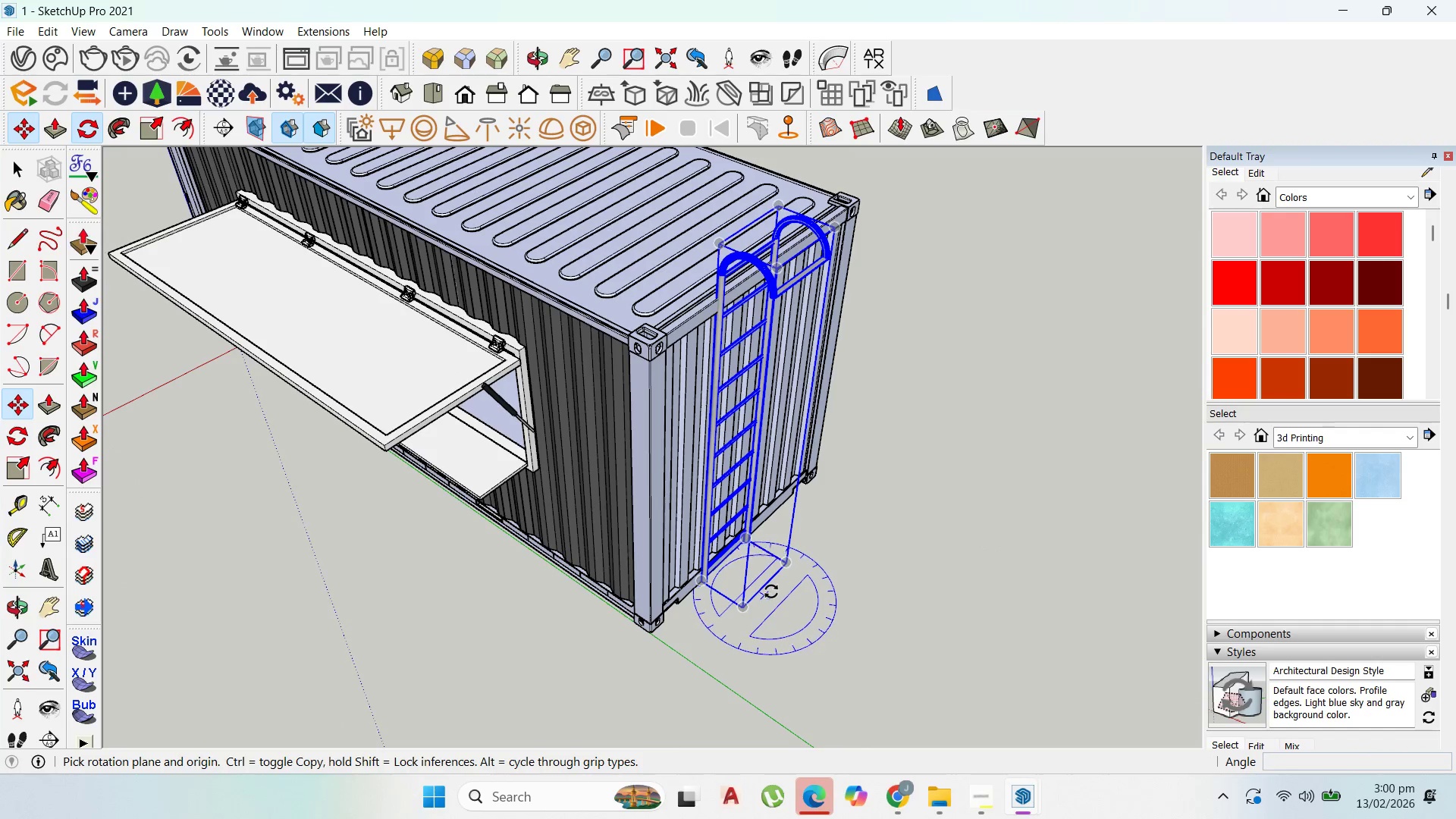 
left_click([771, 592])
 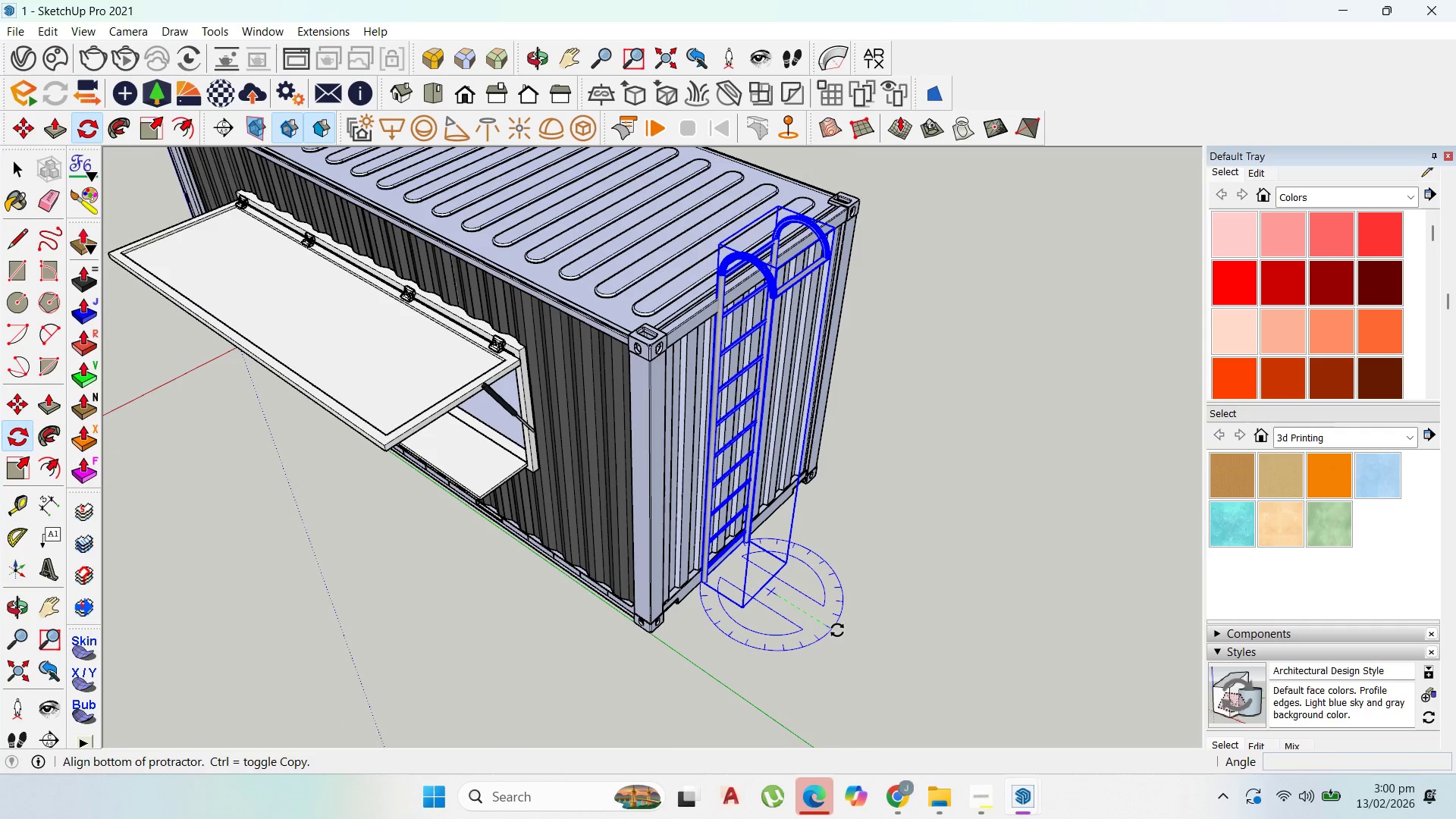 
left_click([837, 630])
 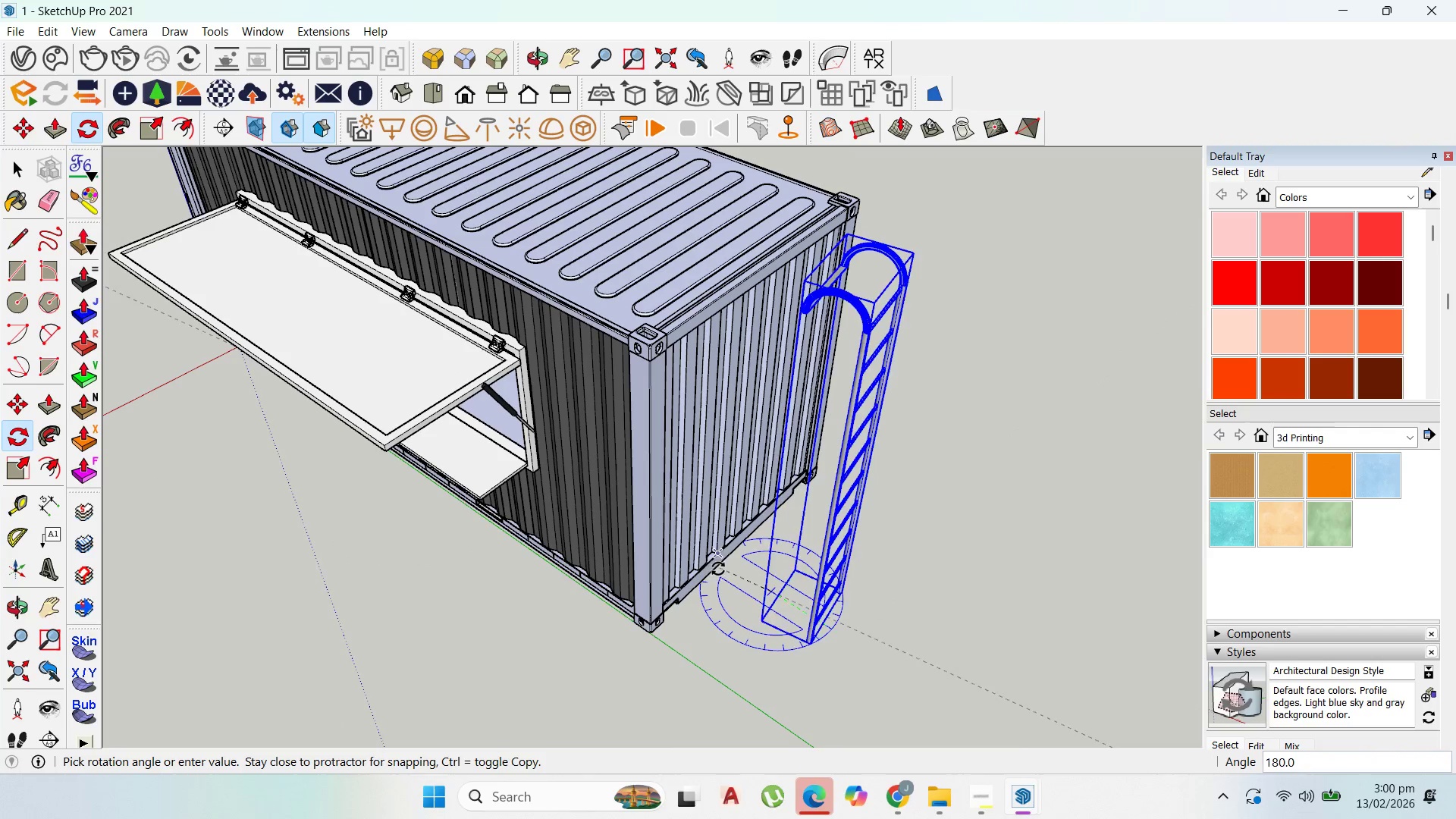 
left_click([733, 574])
 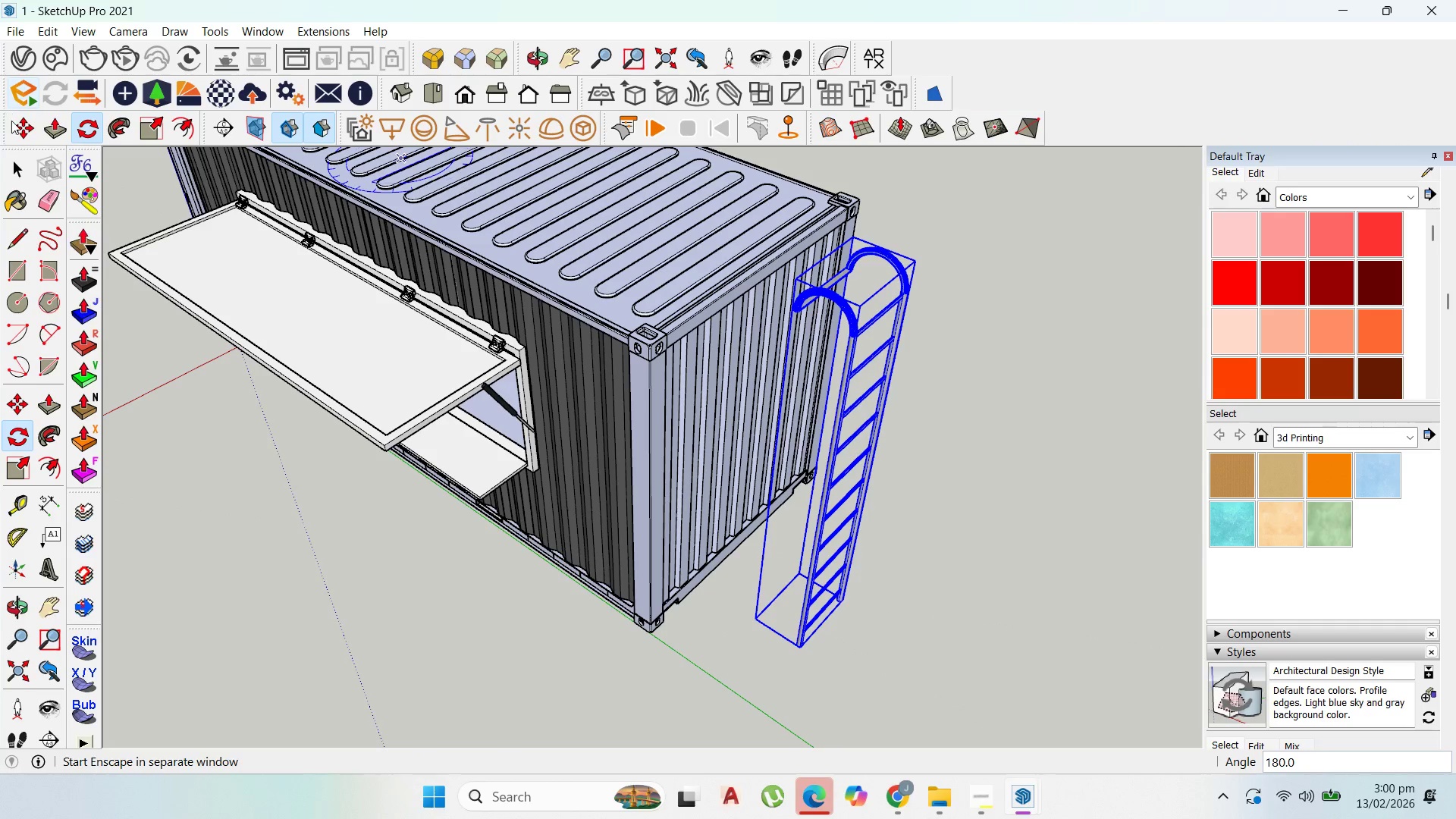 
left_click_drag(start_coordinate=[20, 136], to_coordinate=[32, 138])
 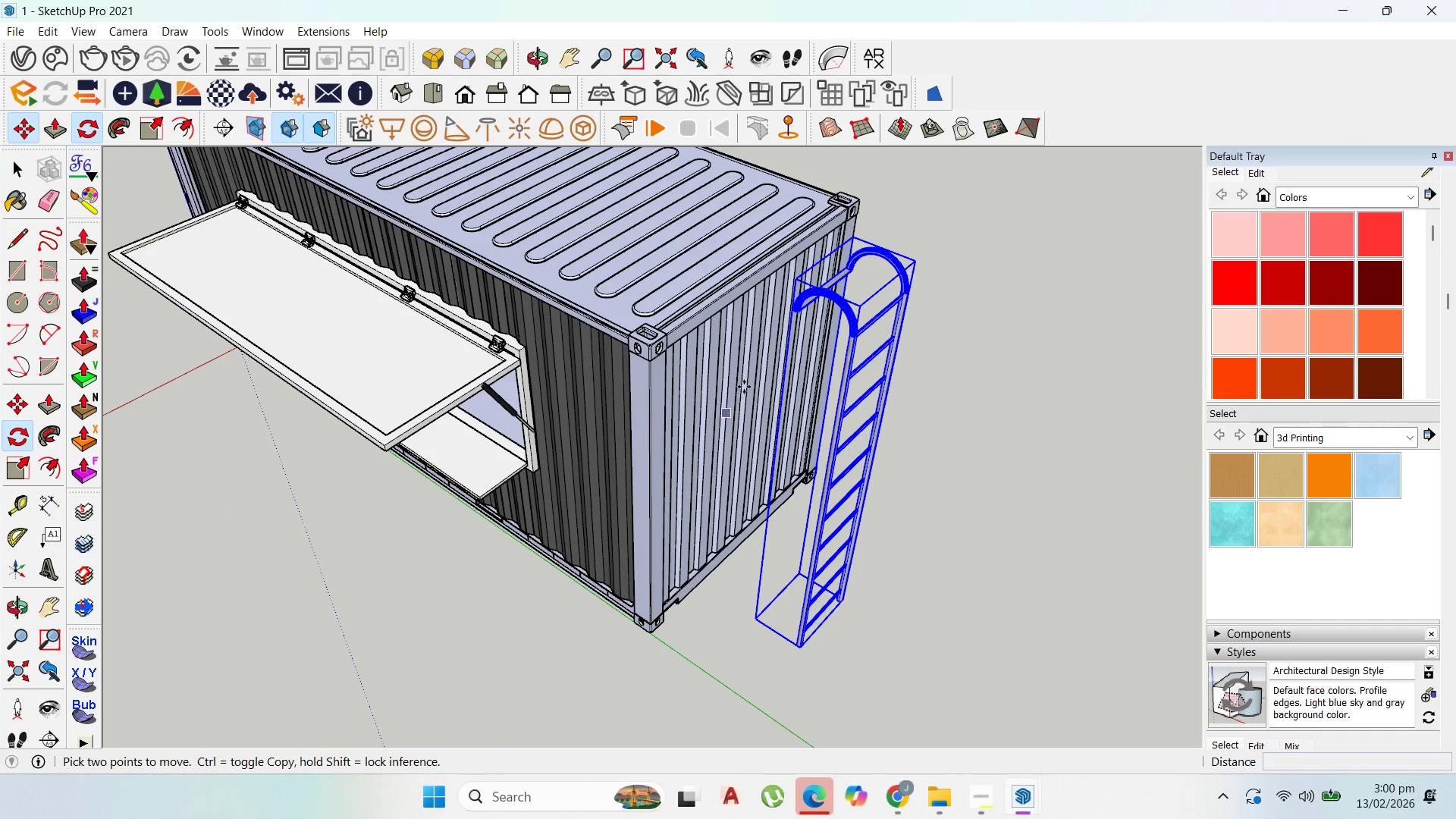 
scroll: coordinate [843, 242], scroll_direction: up, amount: 7.0
 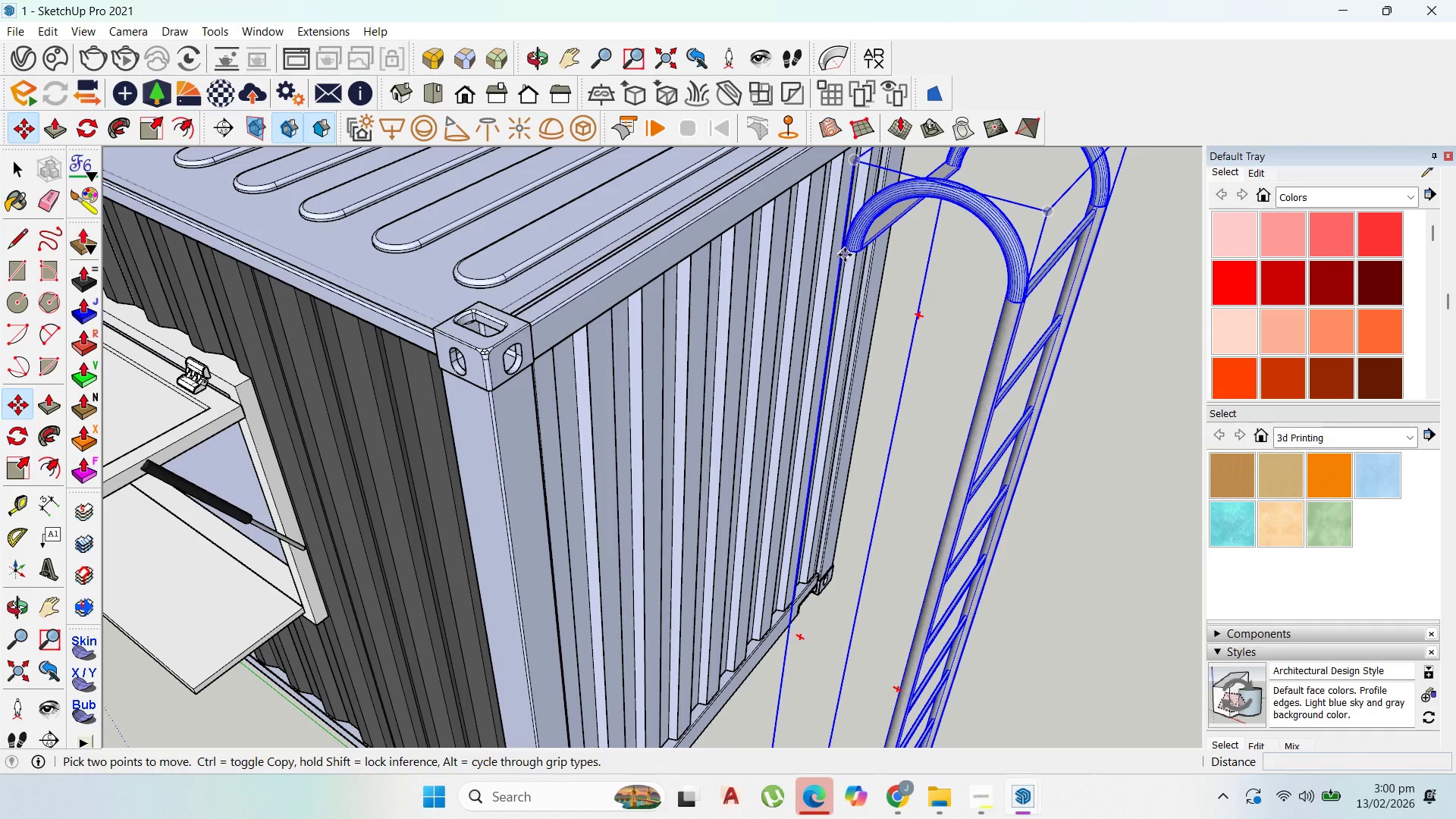 
left_click([845, 256])
 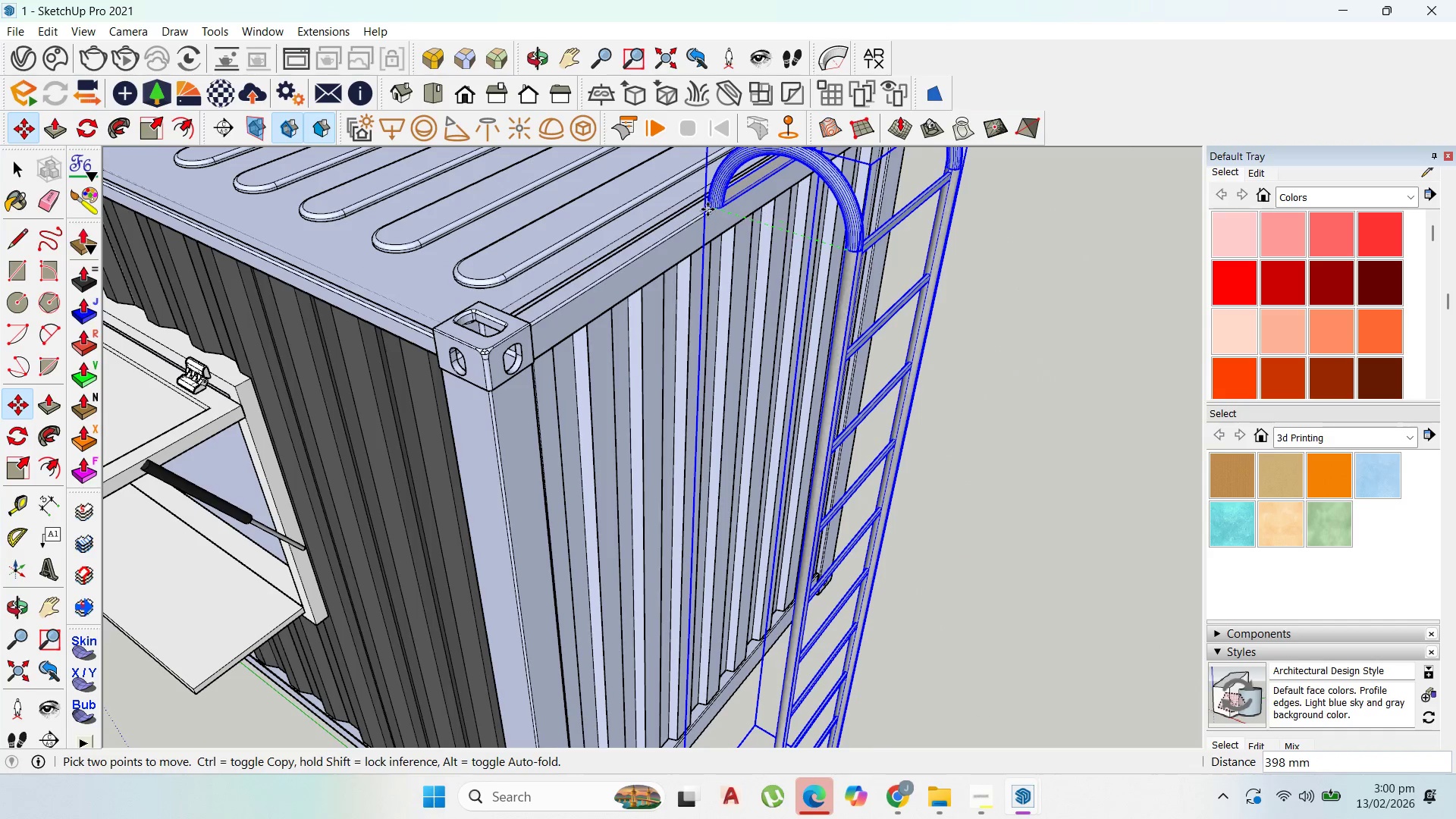 
left_click([706, 209])
 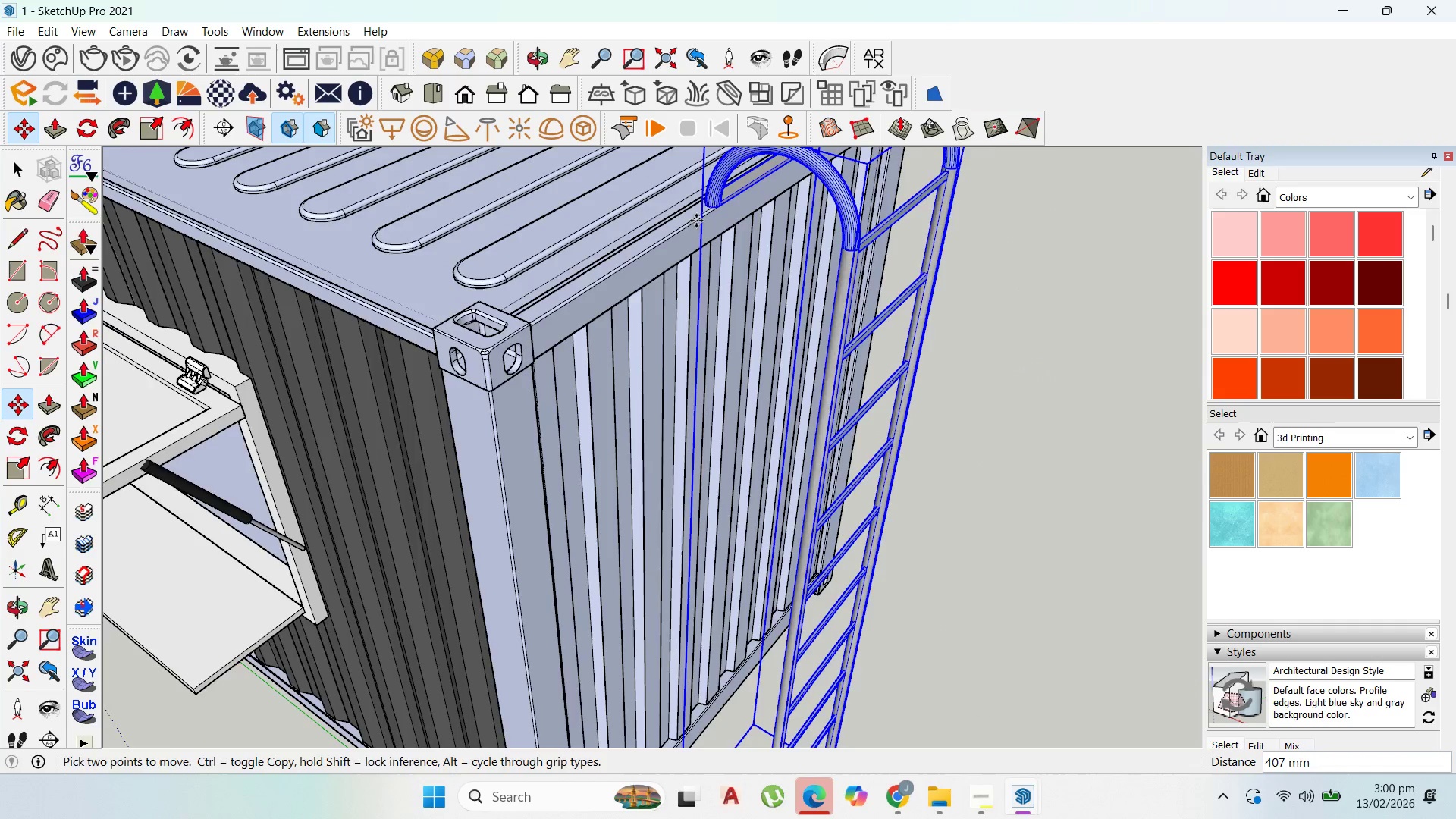 
scroll: coordinate [696, 221], scroll_direction: up, amount: 1.0
 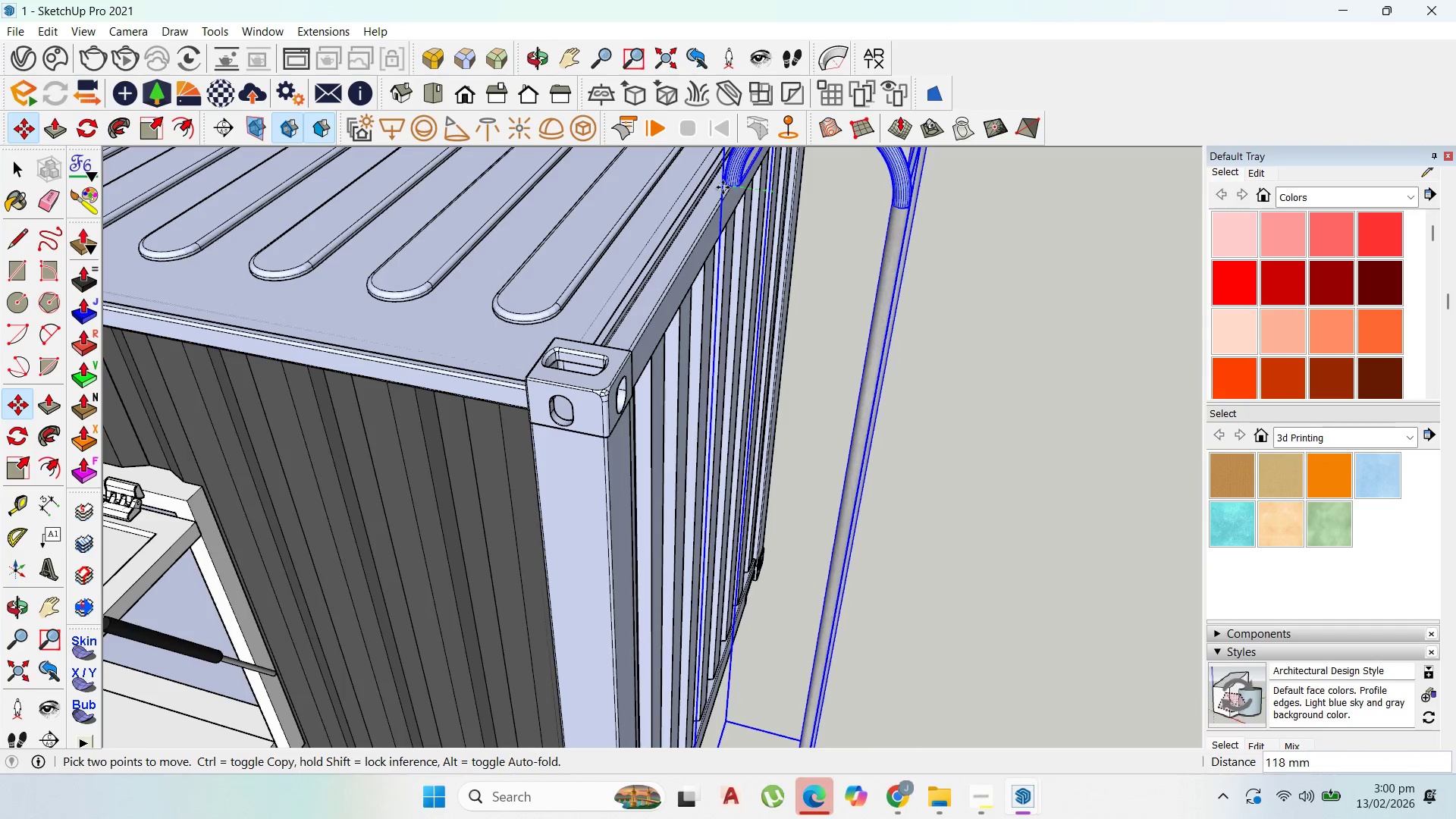 
left_click([715, 187])
 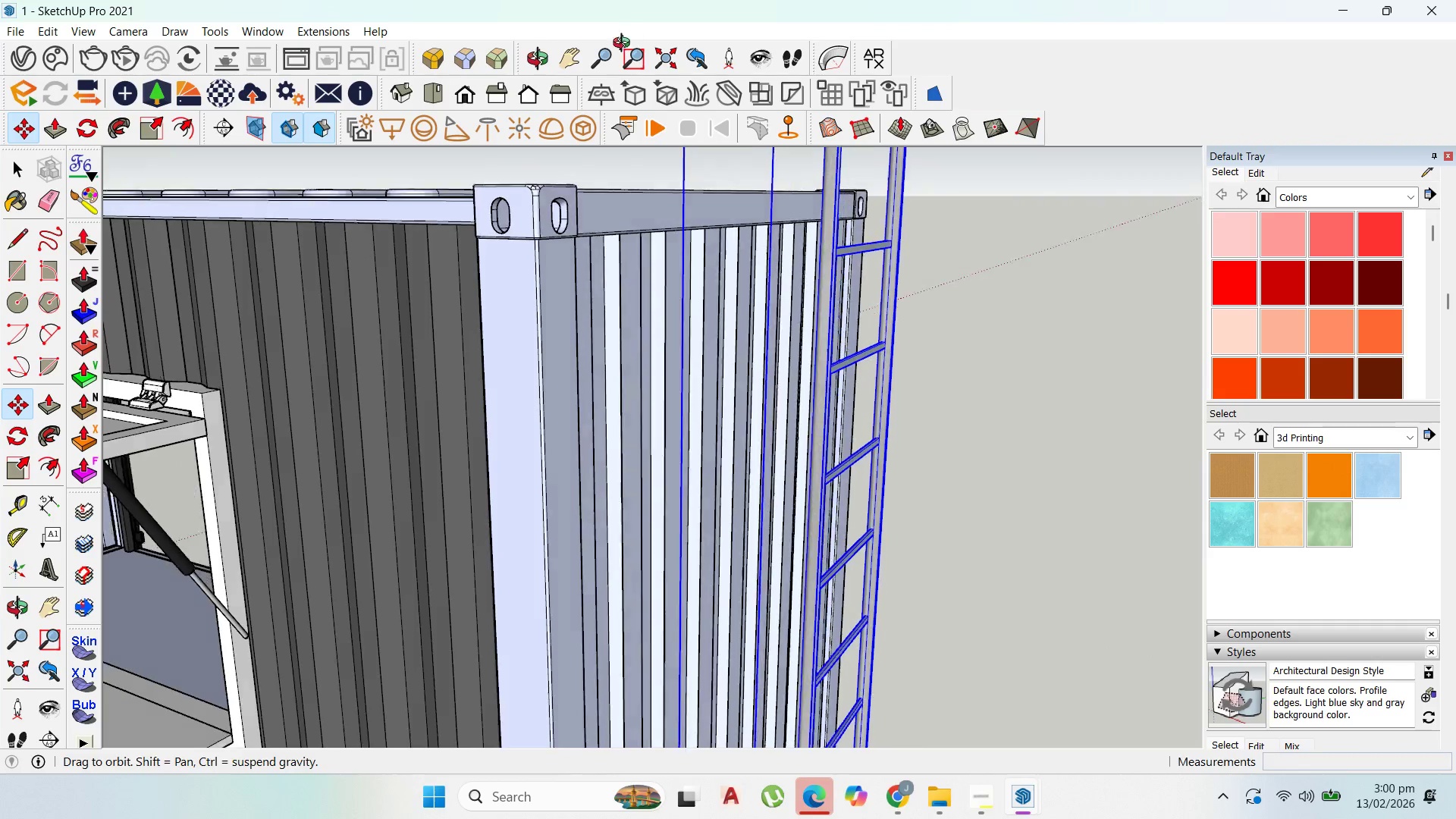 
scroll: coordinate [823, 310], scroll_direction: down, amount: 6.0
 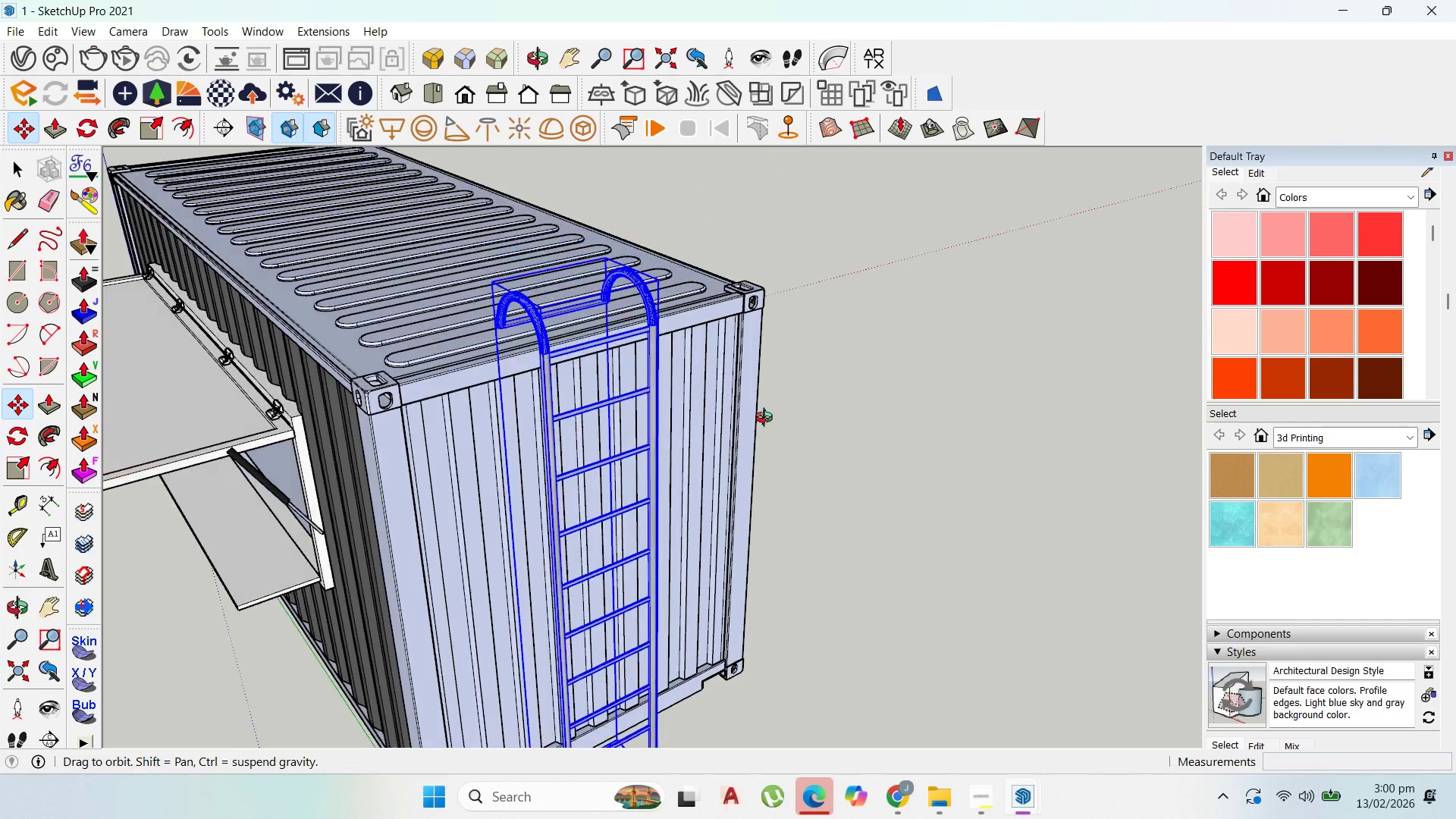 
scroll: coordinate [670, 353], scroll_direction: up, amount: 4.0
 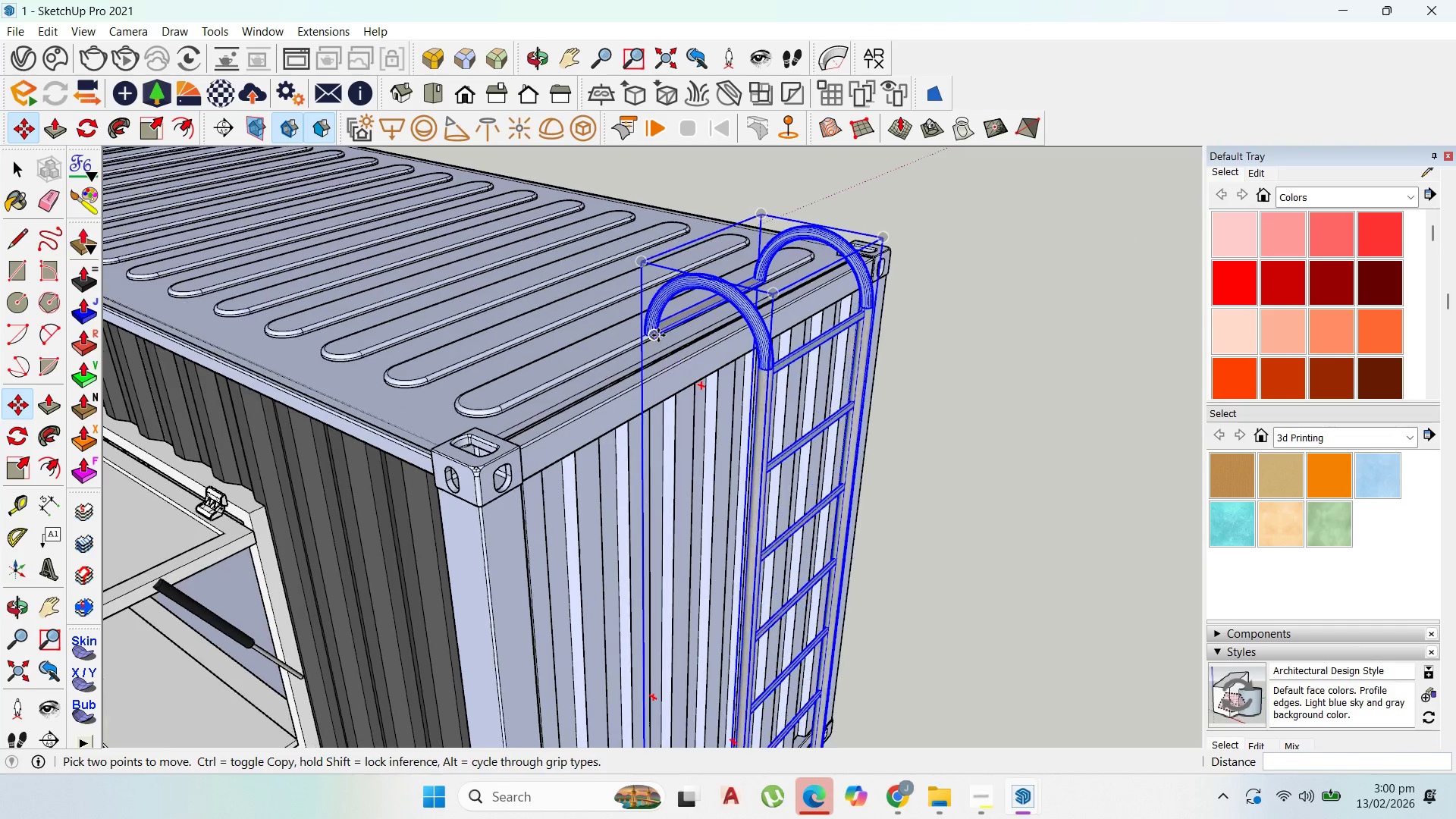 
left_click([658, 335])
 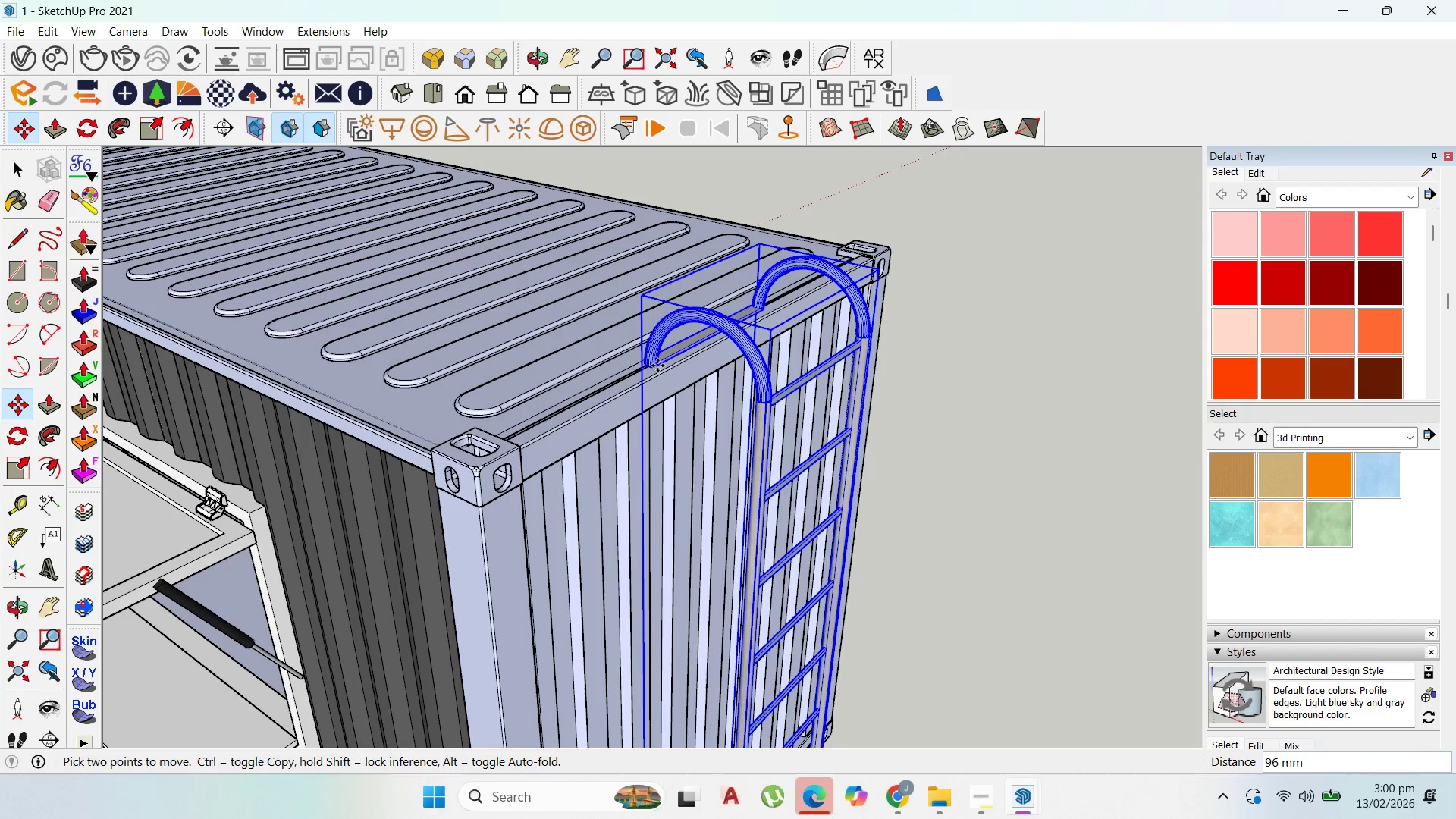 
left_click([657, 366])
 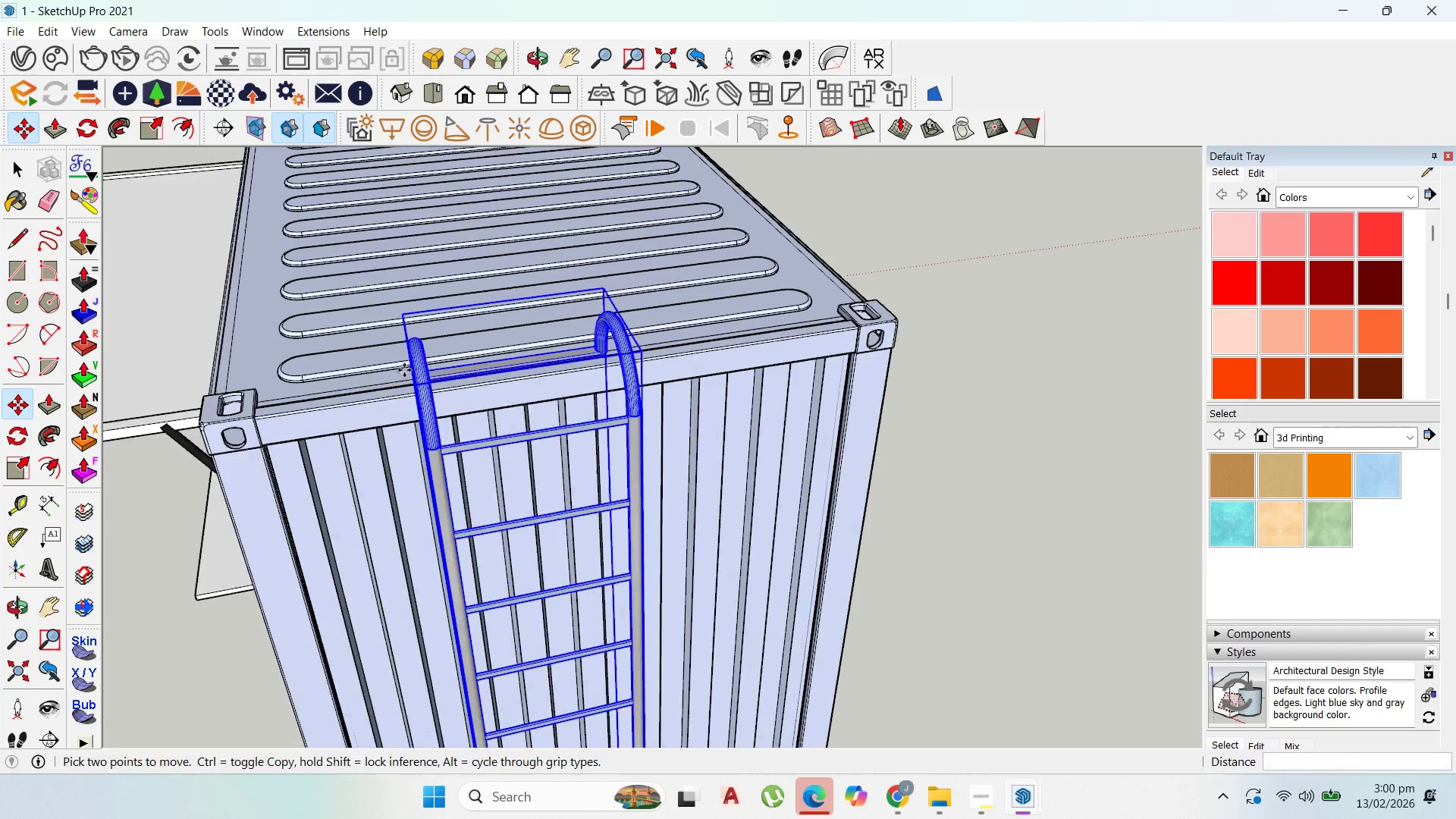 
scroll: coordinate [670, 384], scroll_direction: down, amount: 11.0
 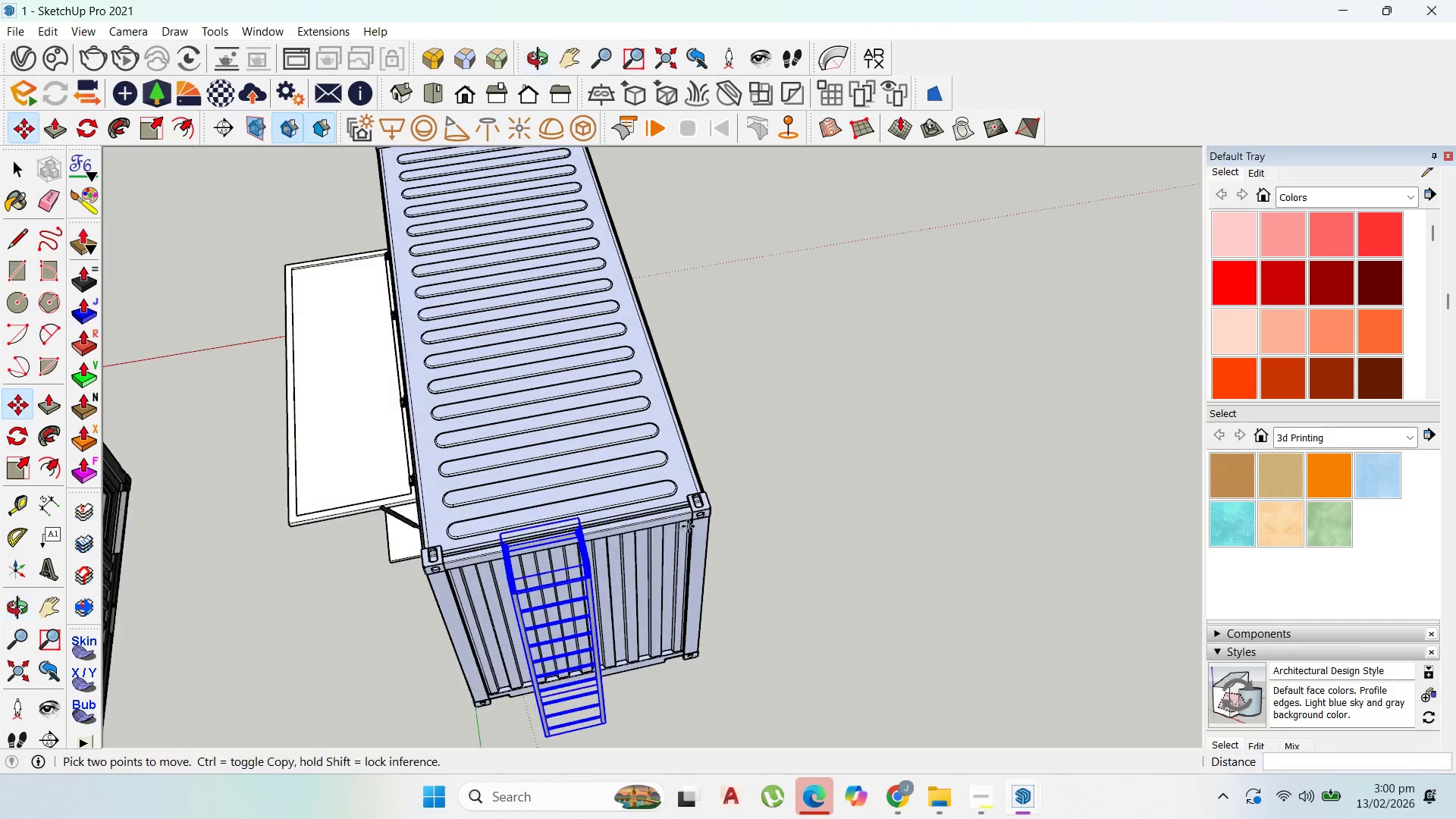 
left_click([17, 156])
 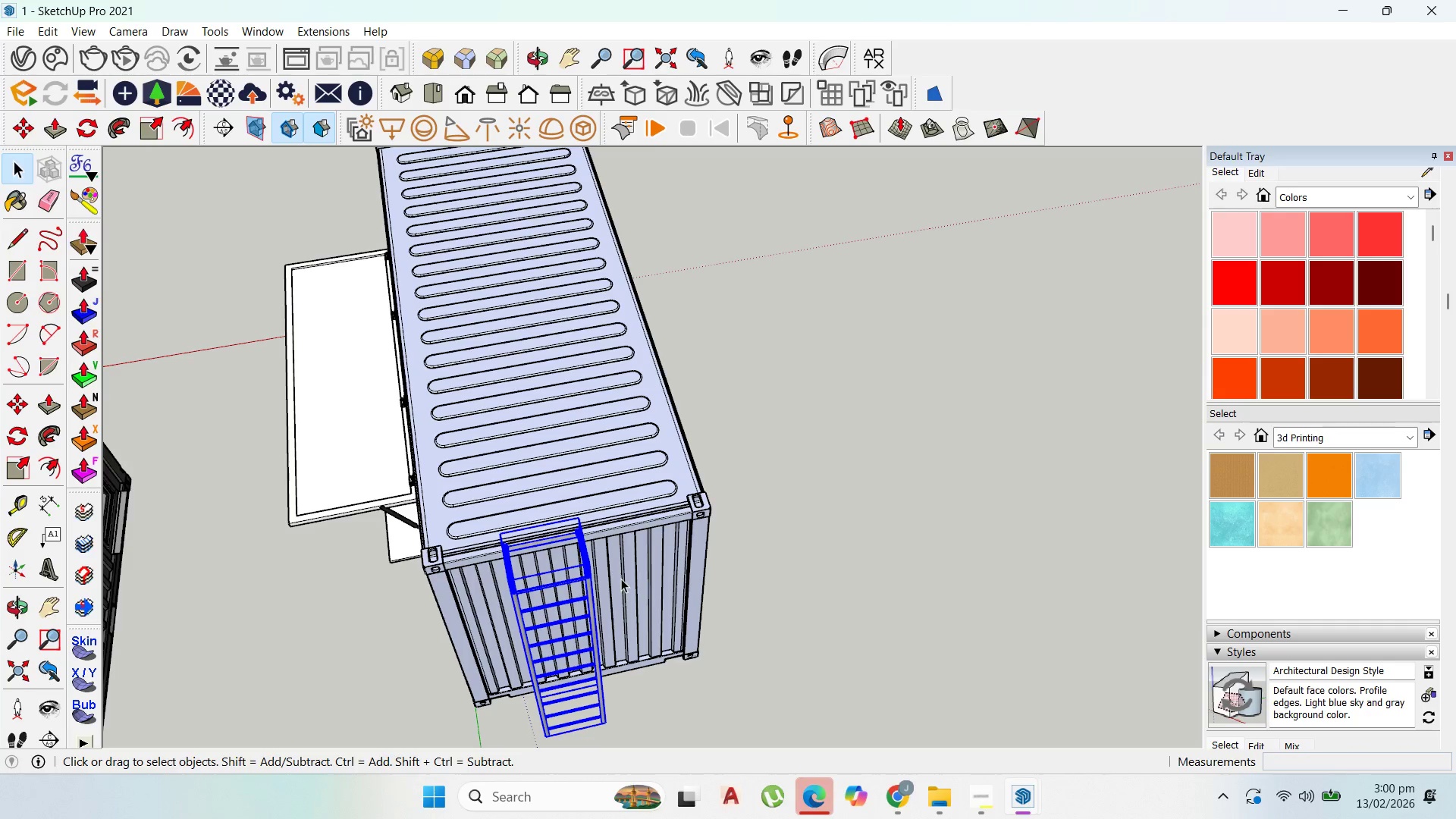 
key(M)
 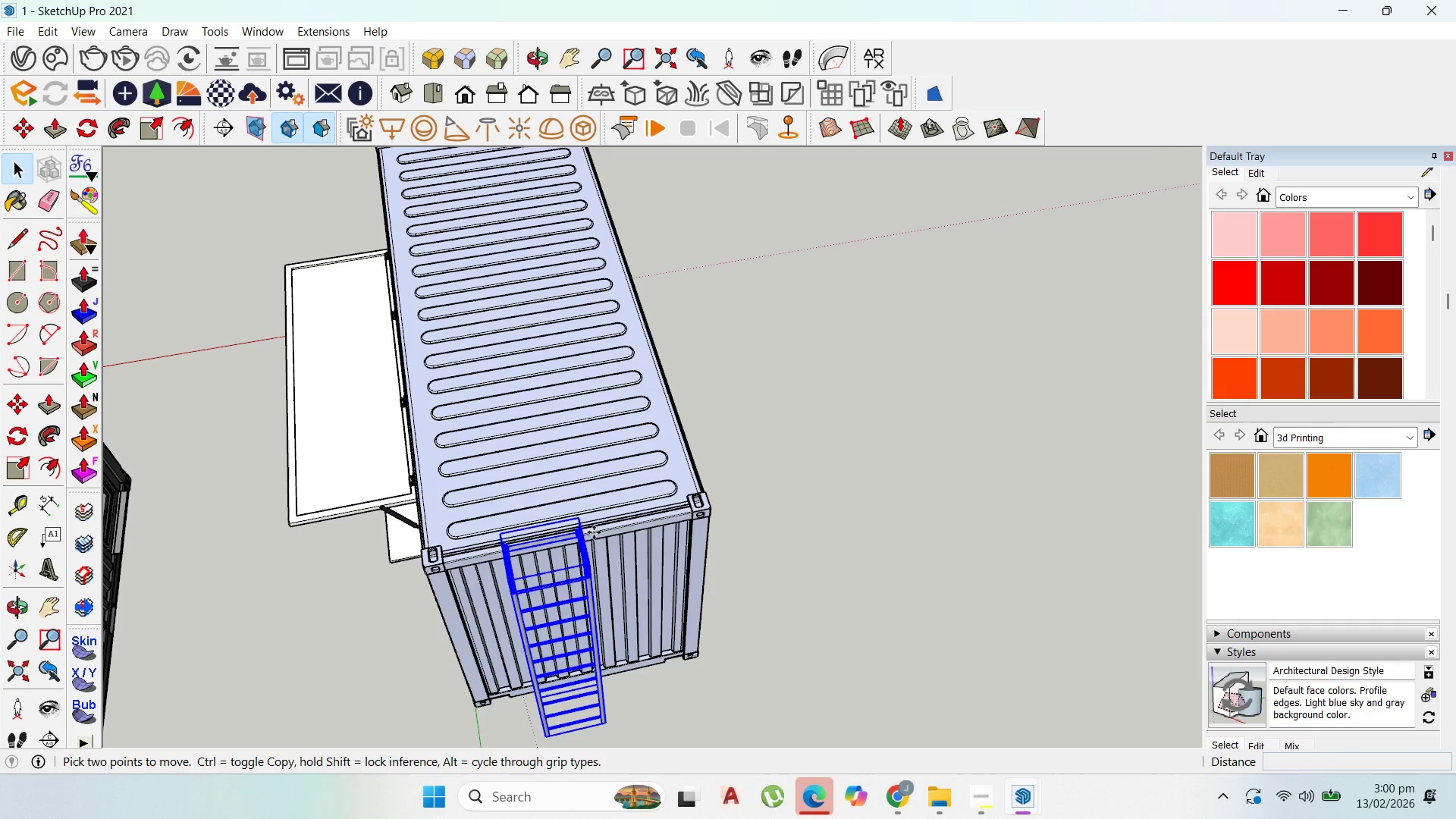 
scroll: coordinate [594, 532], scroll_direction: up, amount: 6.0
 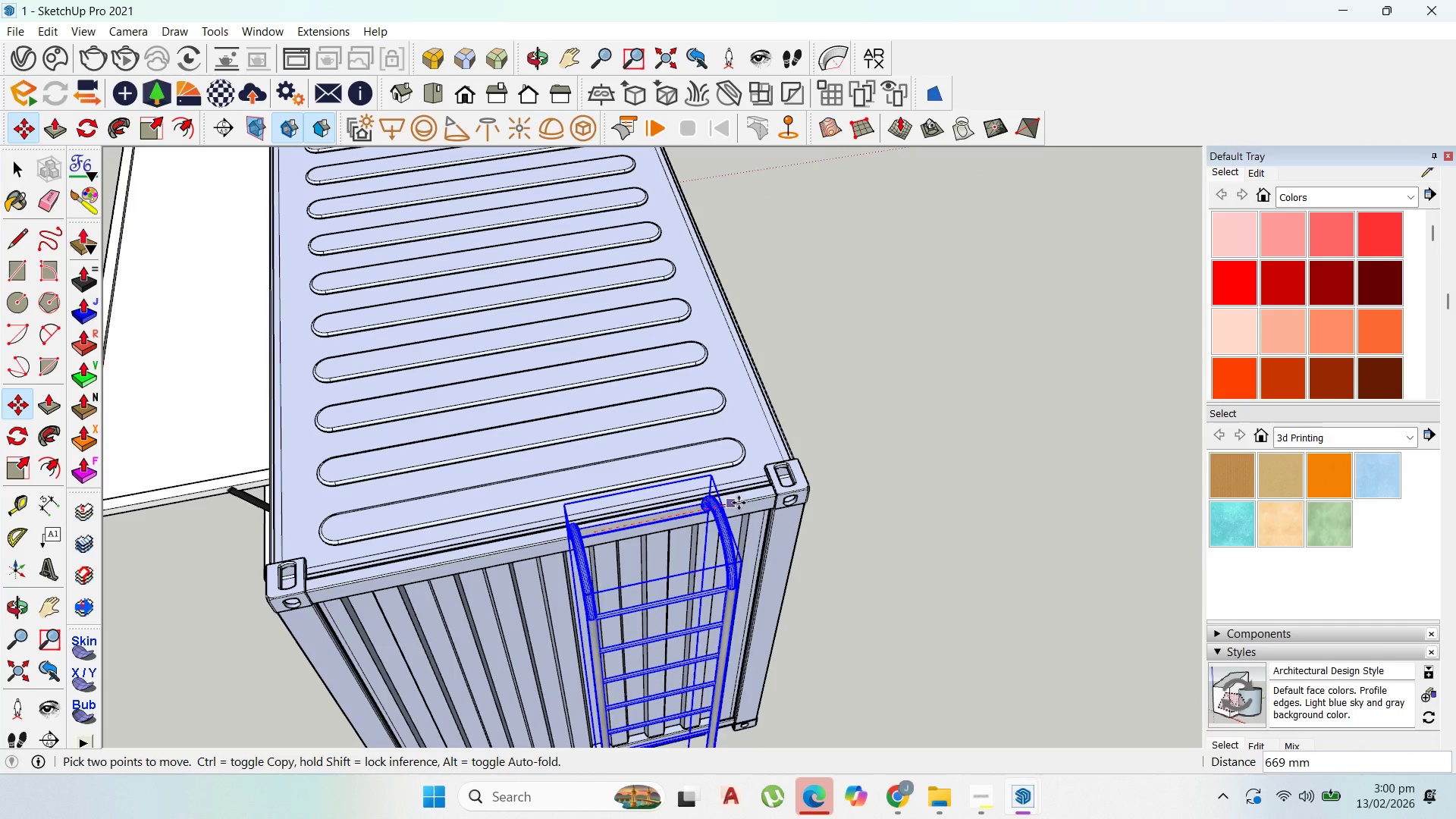 
left_click([748, 502])
 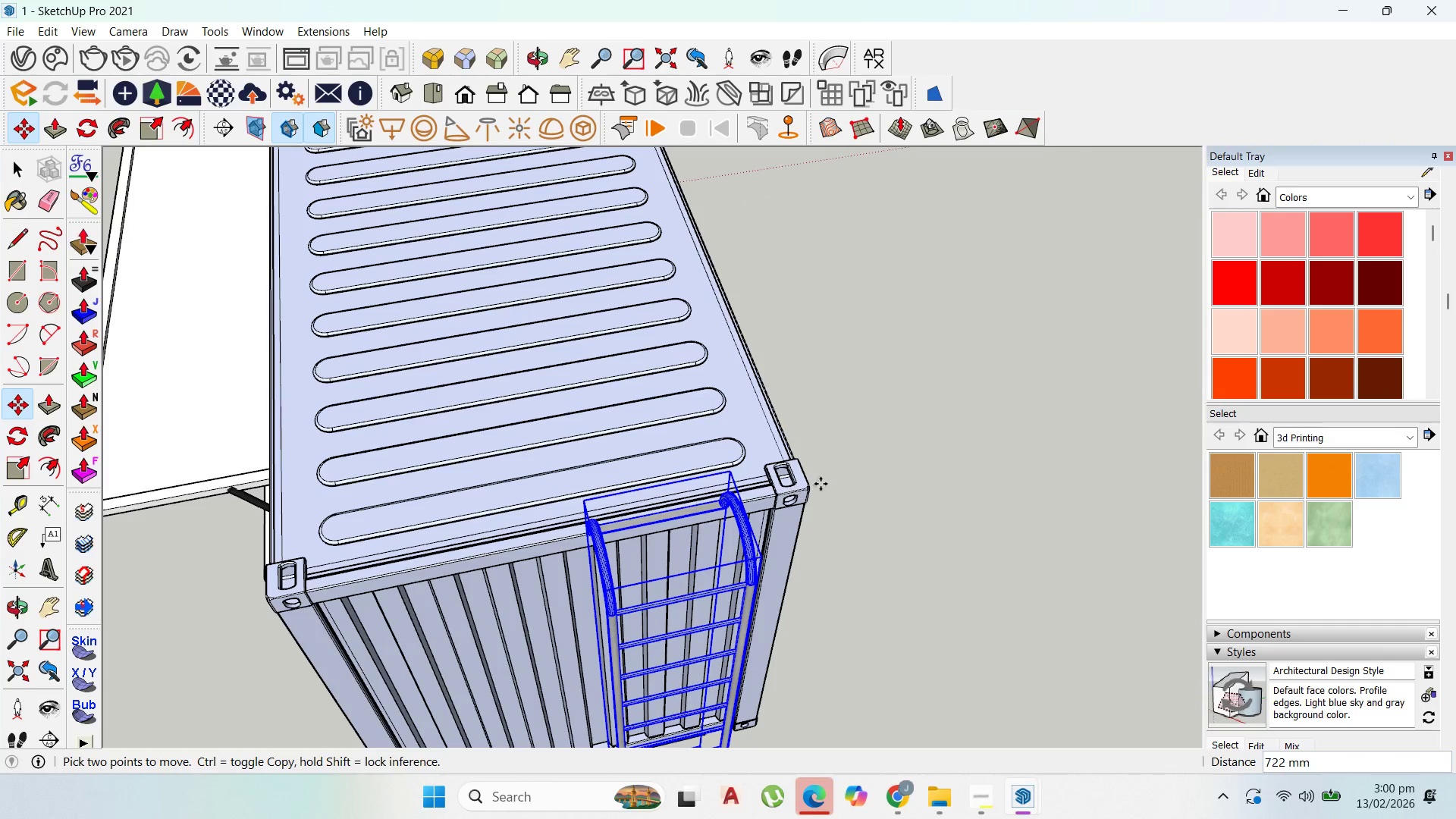 
scroll: coordinate [833, 482], scroll_direction: down, amount: 3.0
 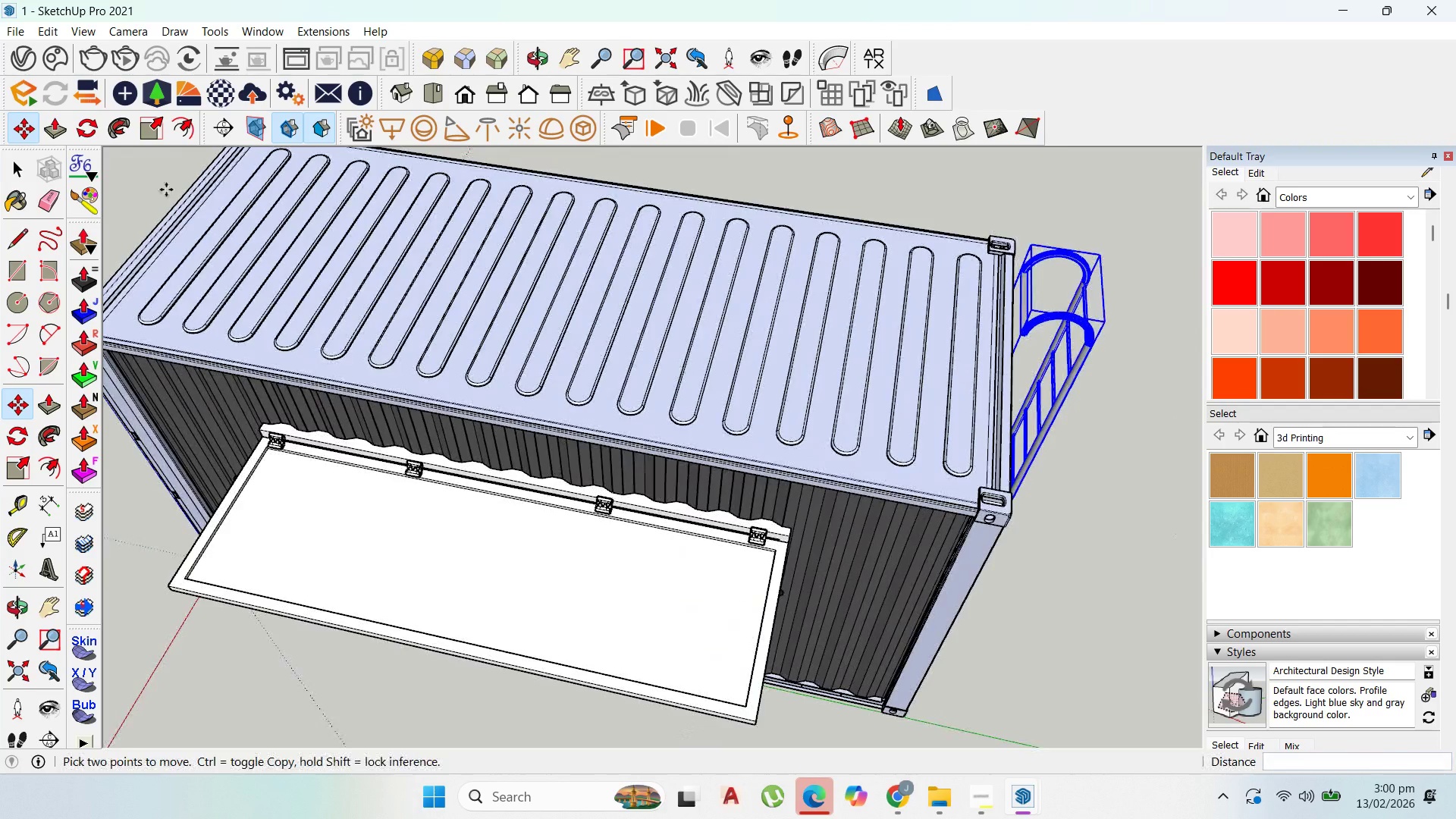 
left_click([14, 171])
 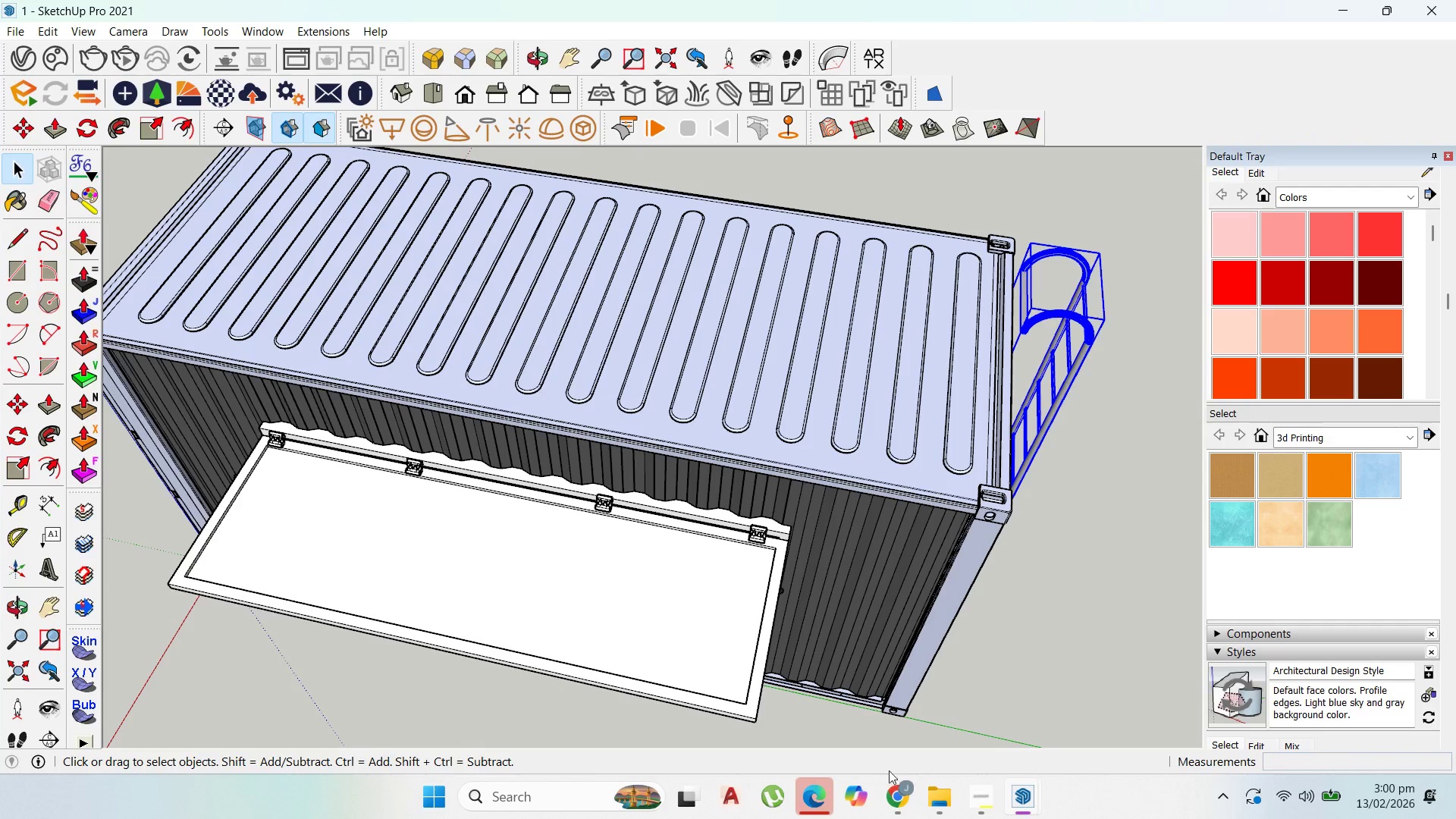 
left_click([897, 798])
 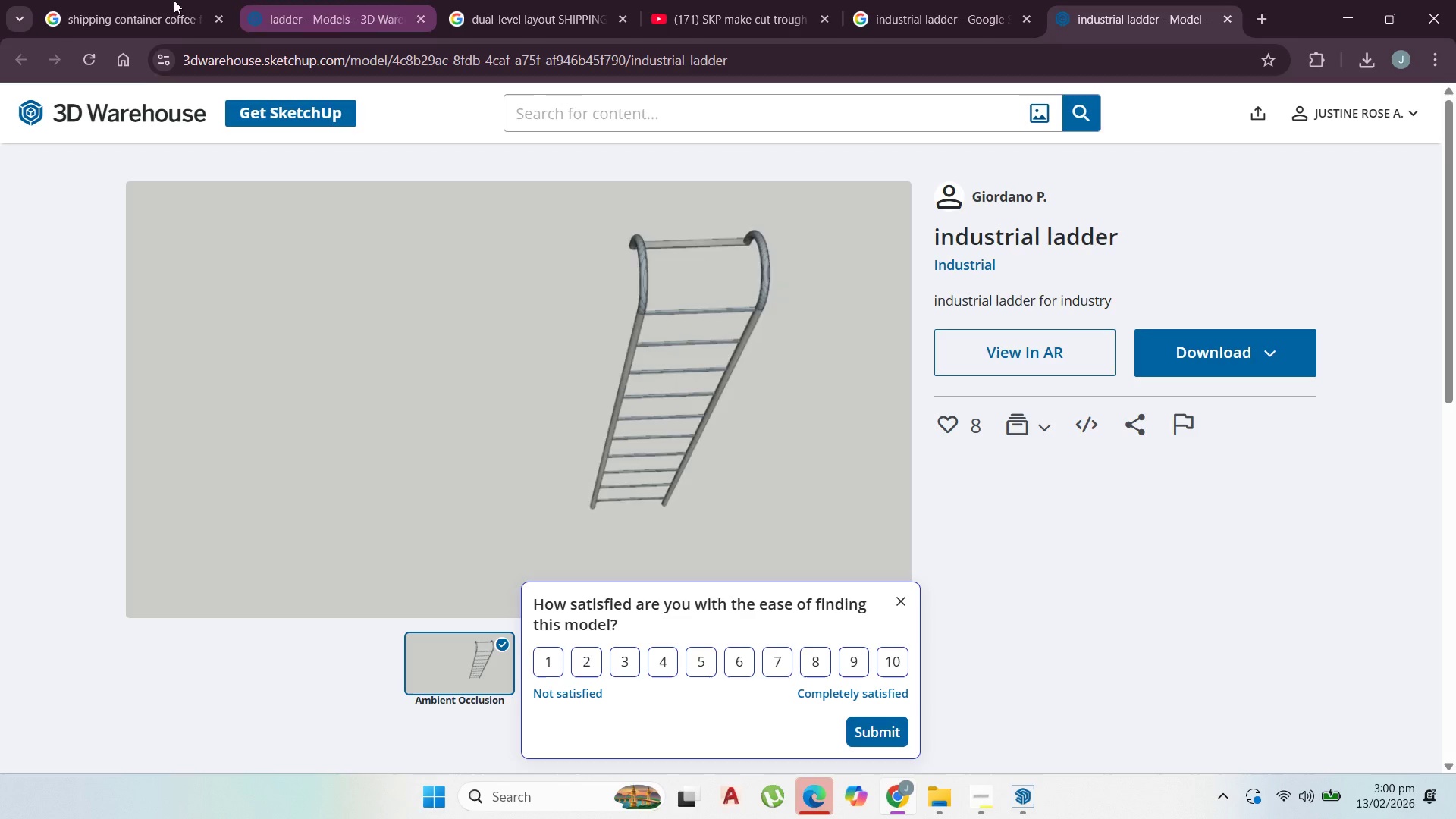 
left_click([74, 1])
 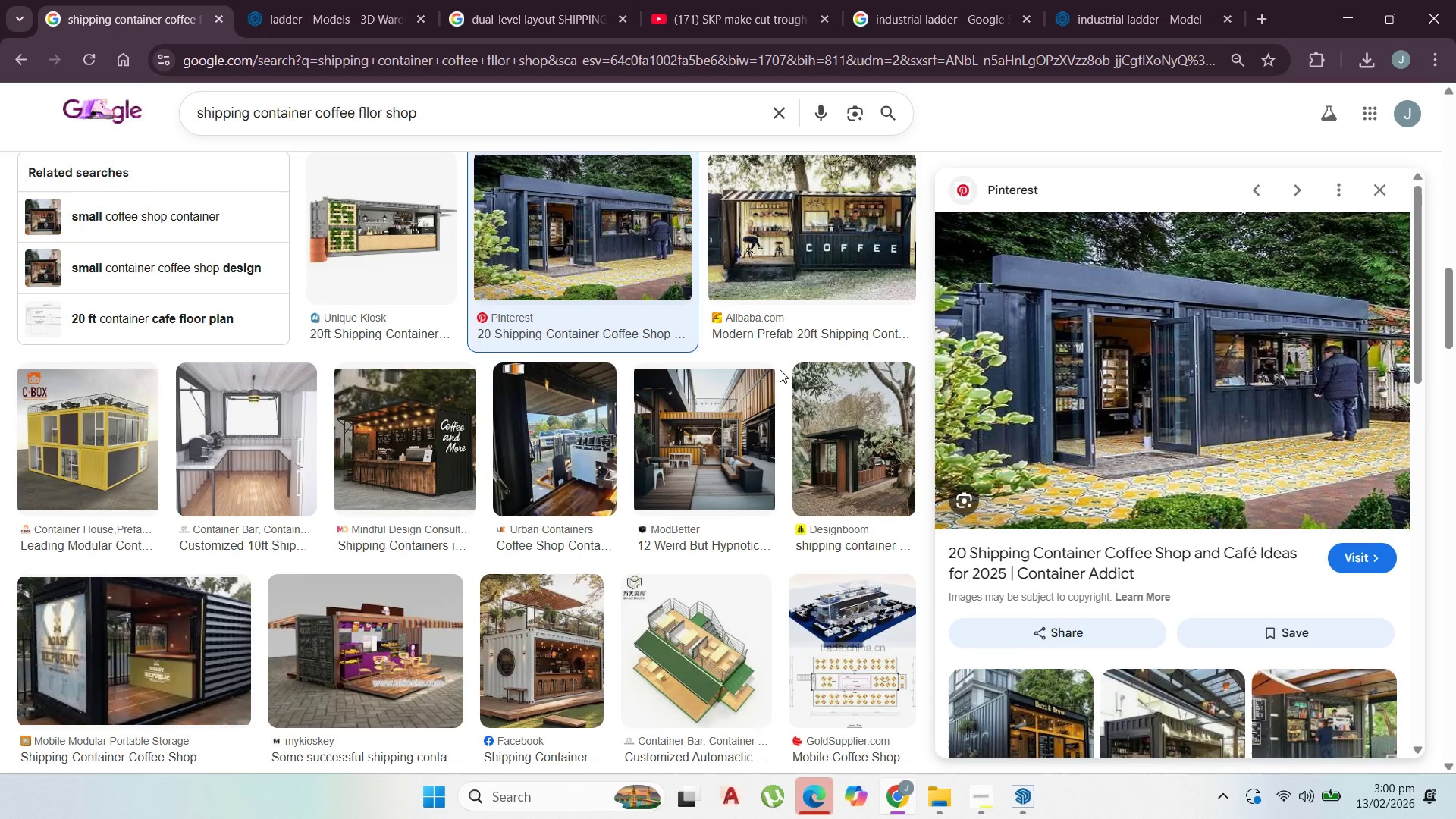 
scroll: coordinate [736, 377], scroll_direction: down, amount: 1.0
 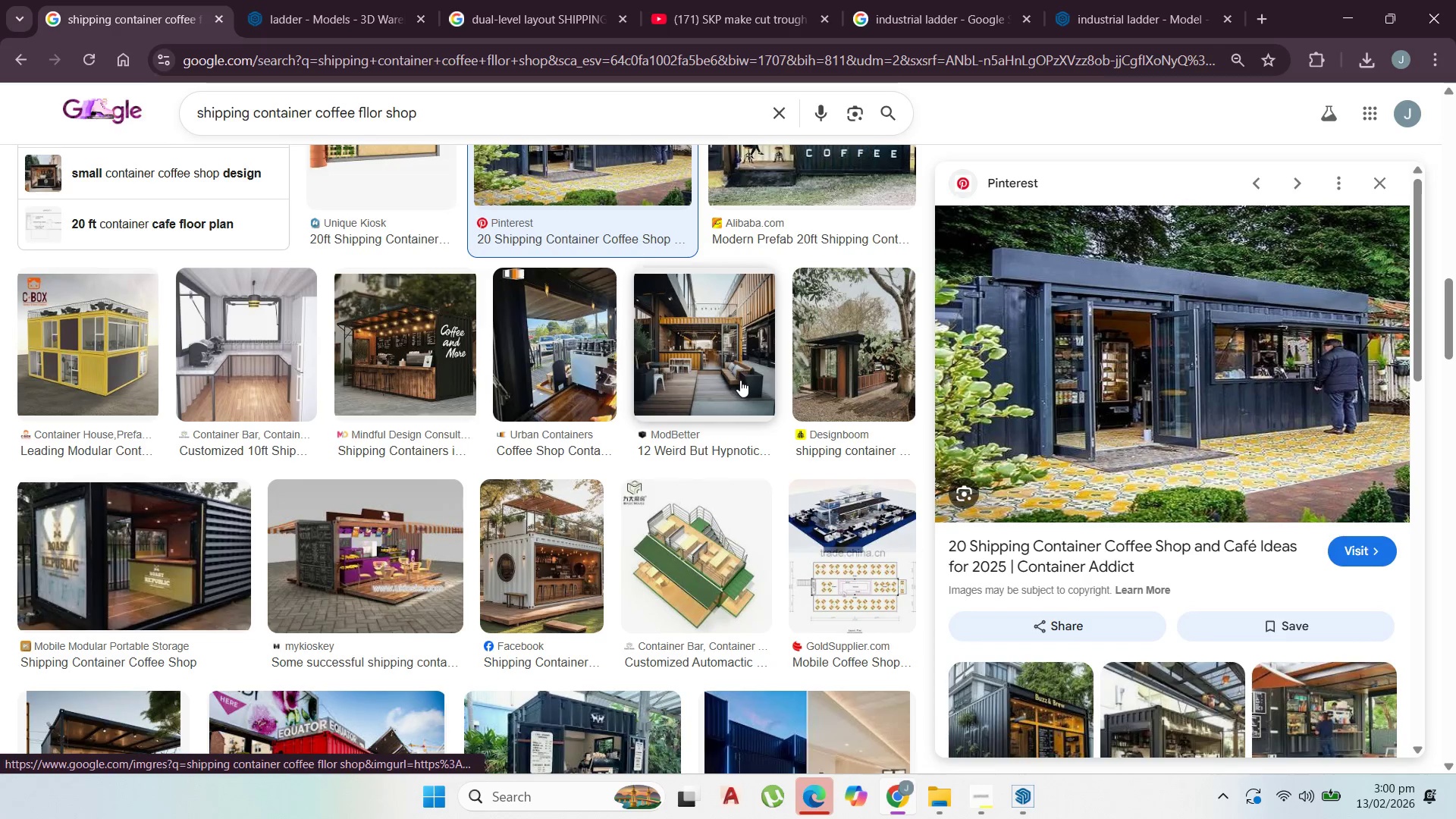 
scroll: coordinate [673, 457], scroll_direction: none, amount: 0.0
 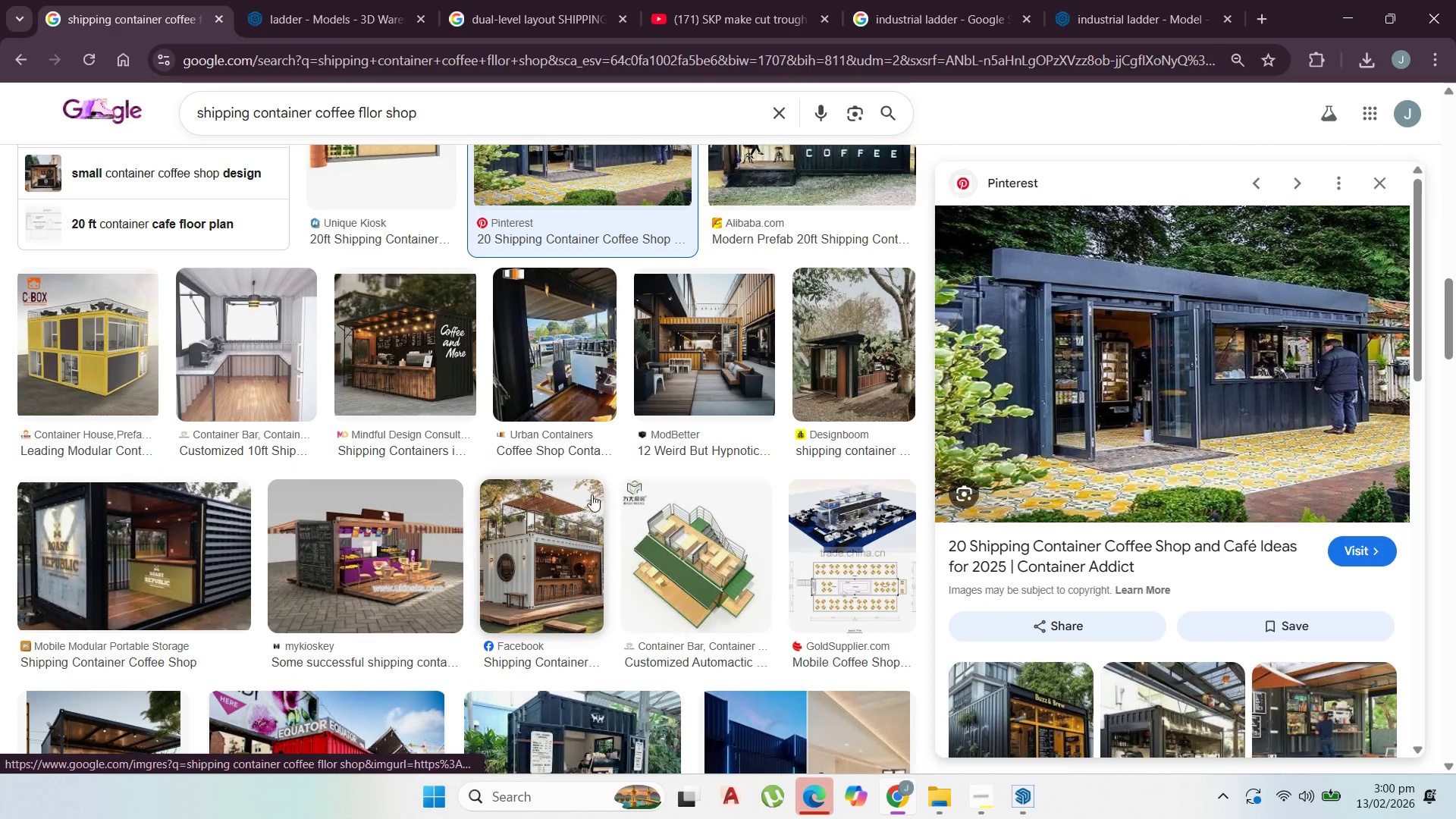 
left_click([579, 495])
 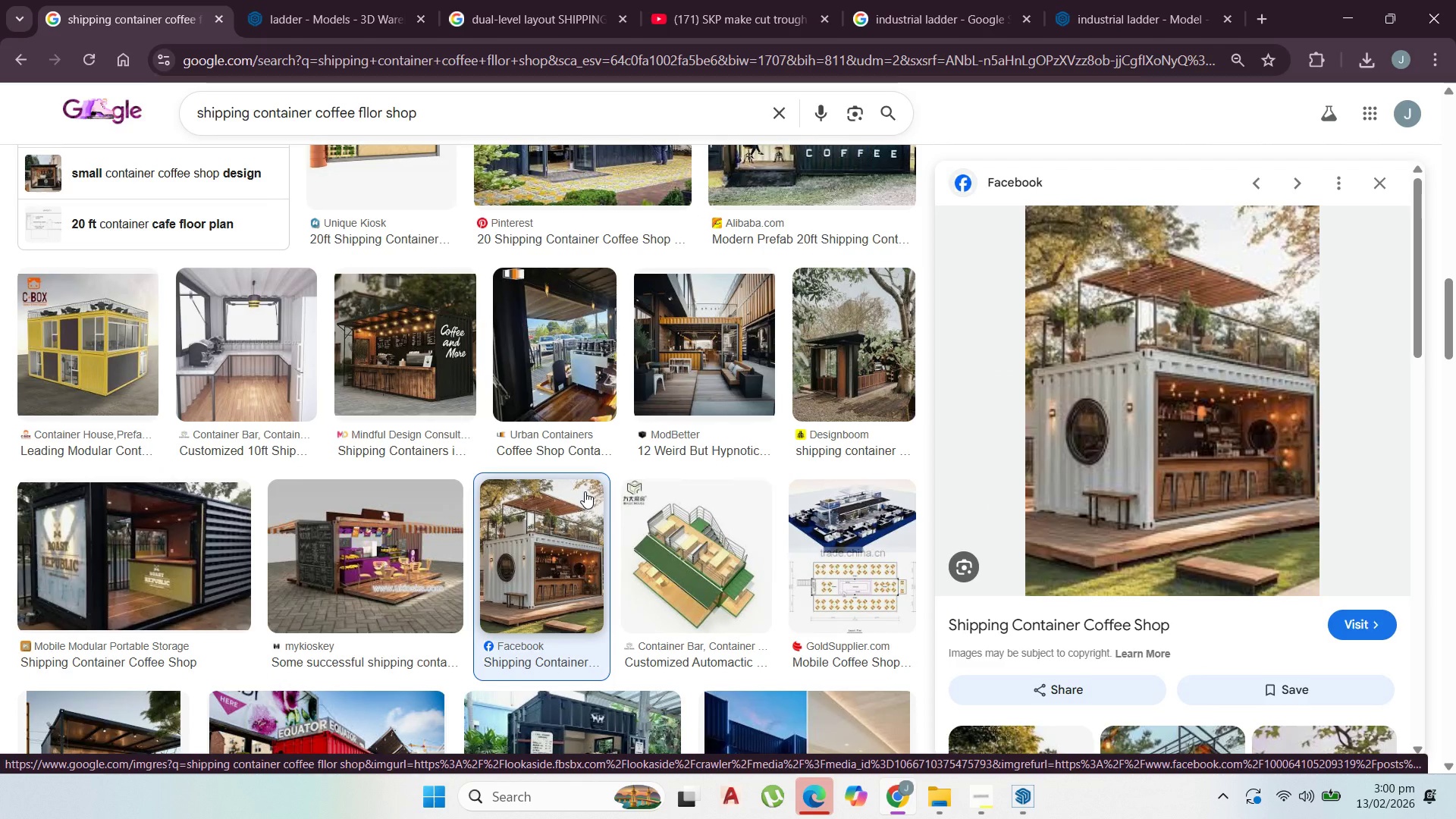 
wait(11.7)
 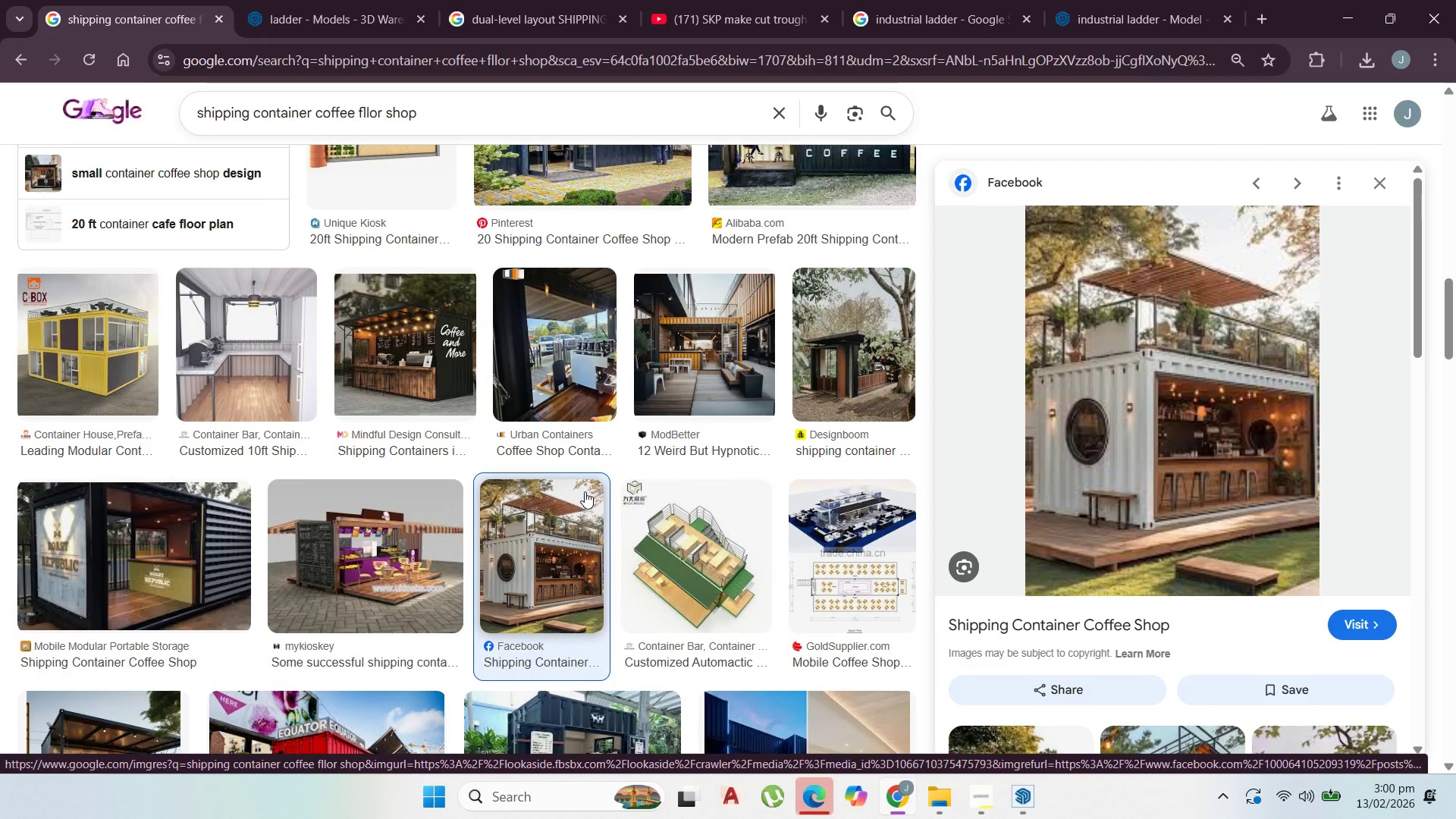 
left_click([1341, 14])
 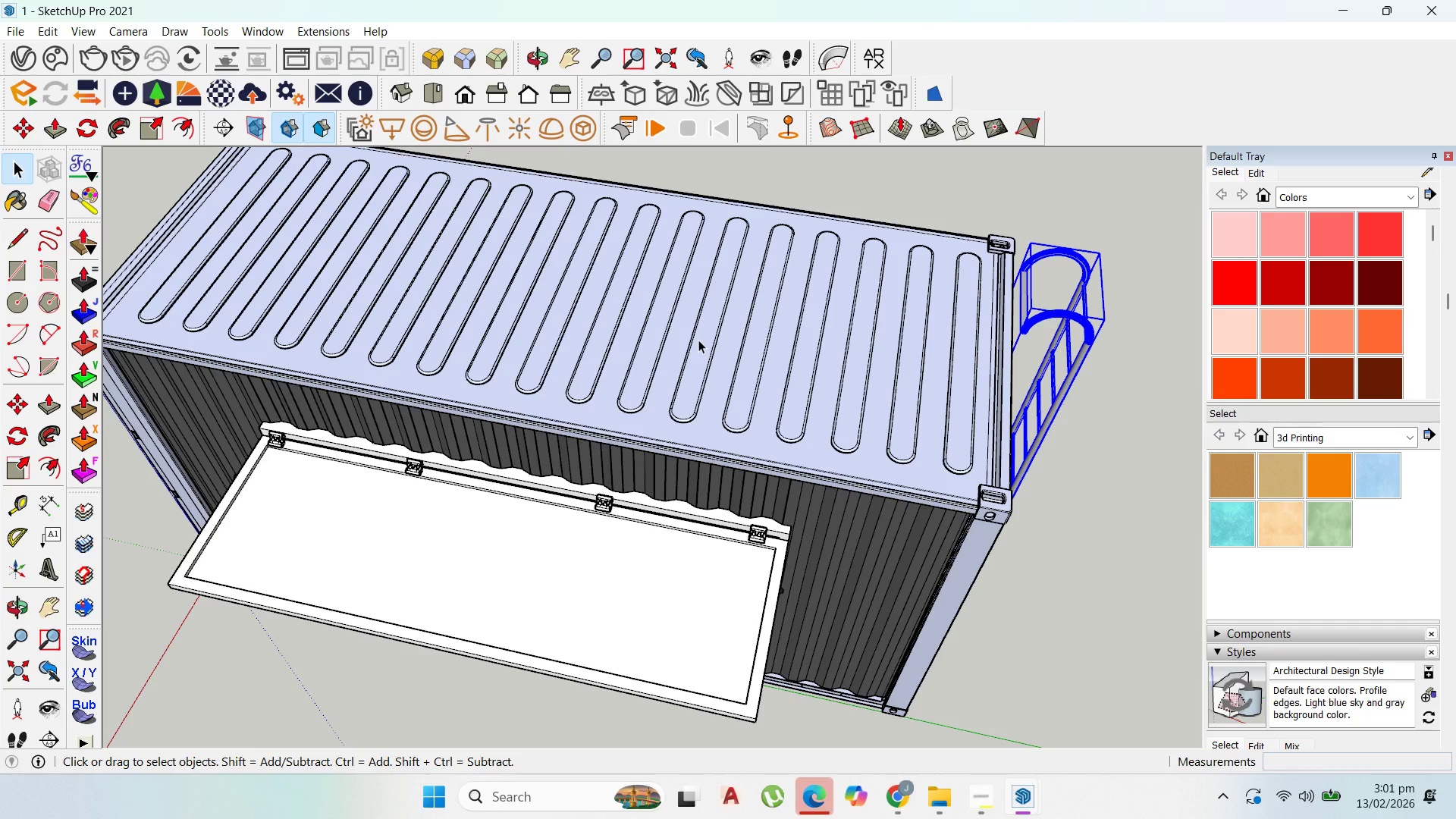 
scroll: coordinate [322, 293], scroll_direction: down, amount: 2.0
 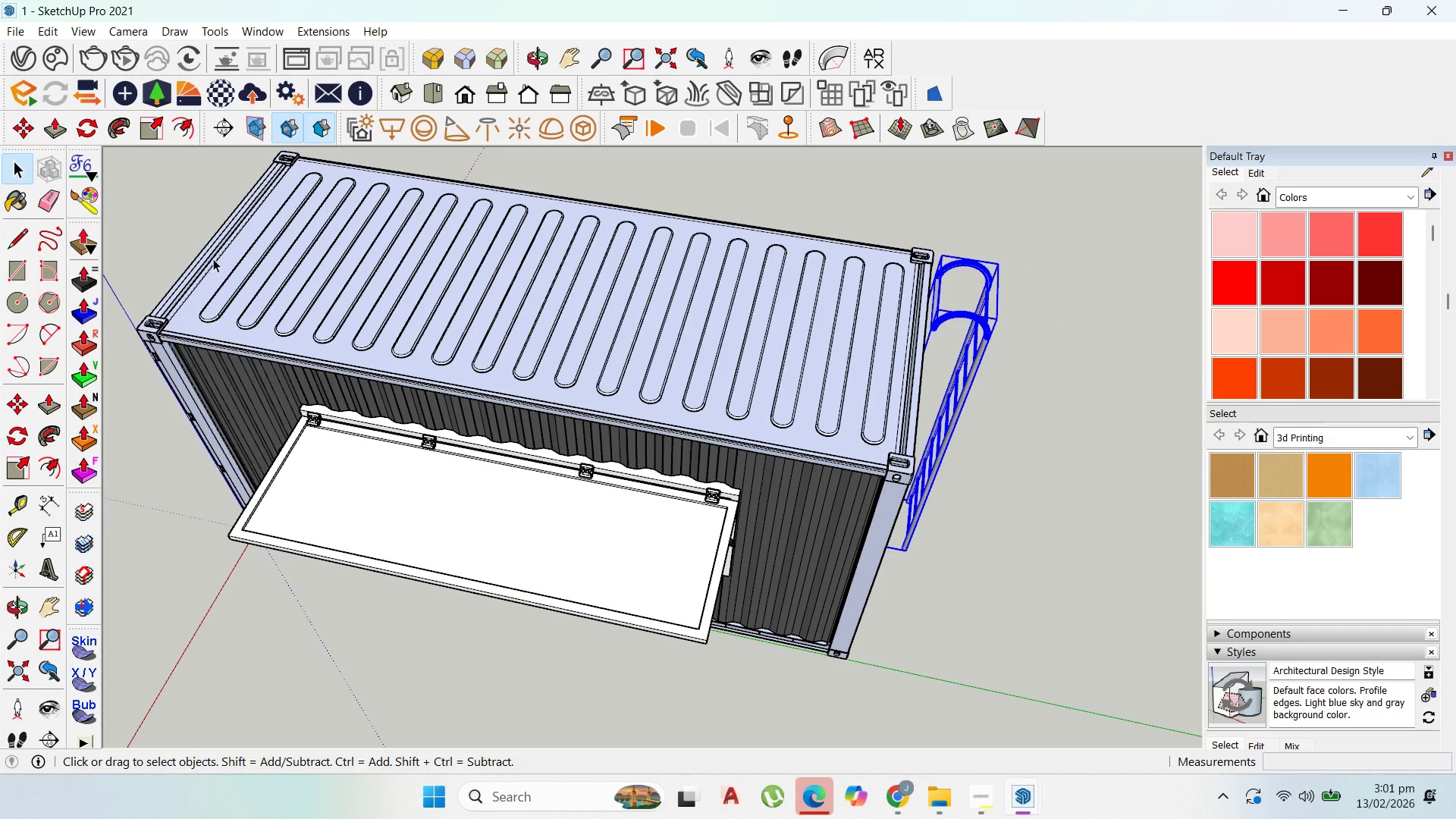 
left_click([304, 260])
 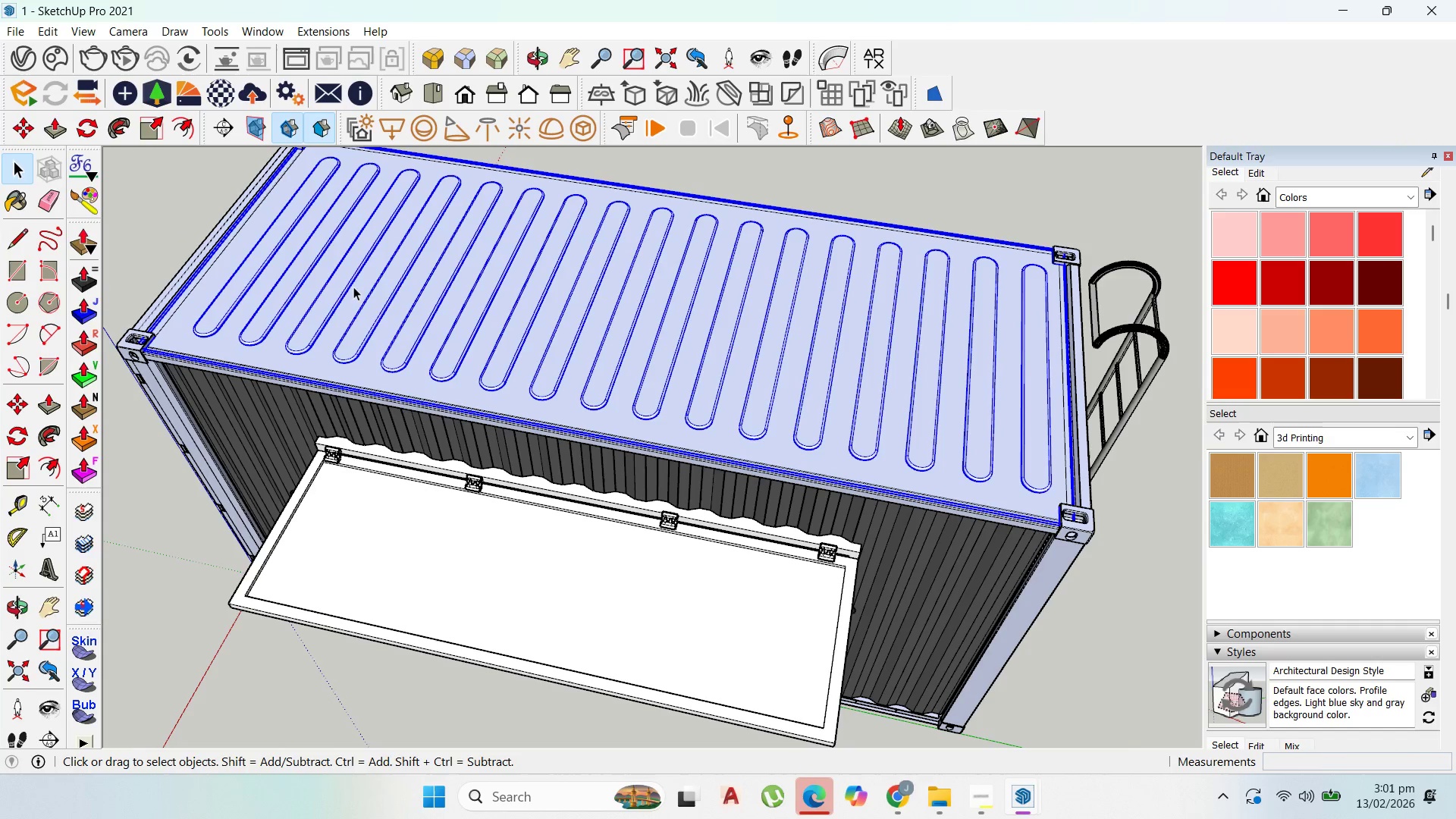 
scroll: coordinate [243, 256], scroll_direction: up, amount: 2.0
 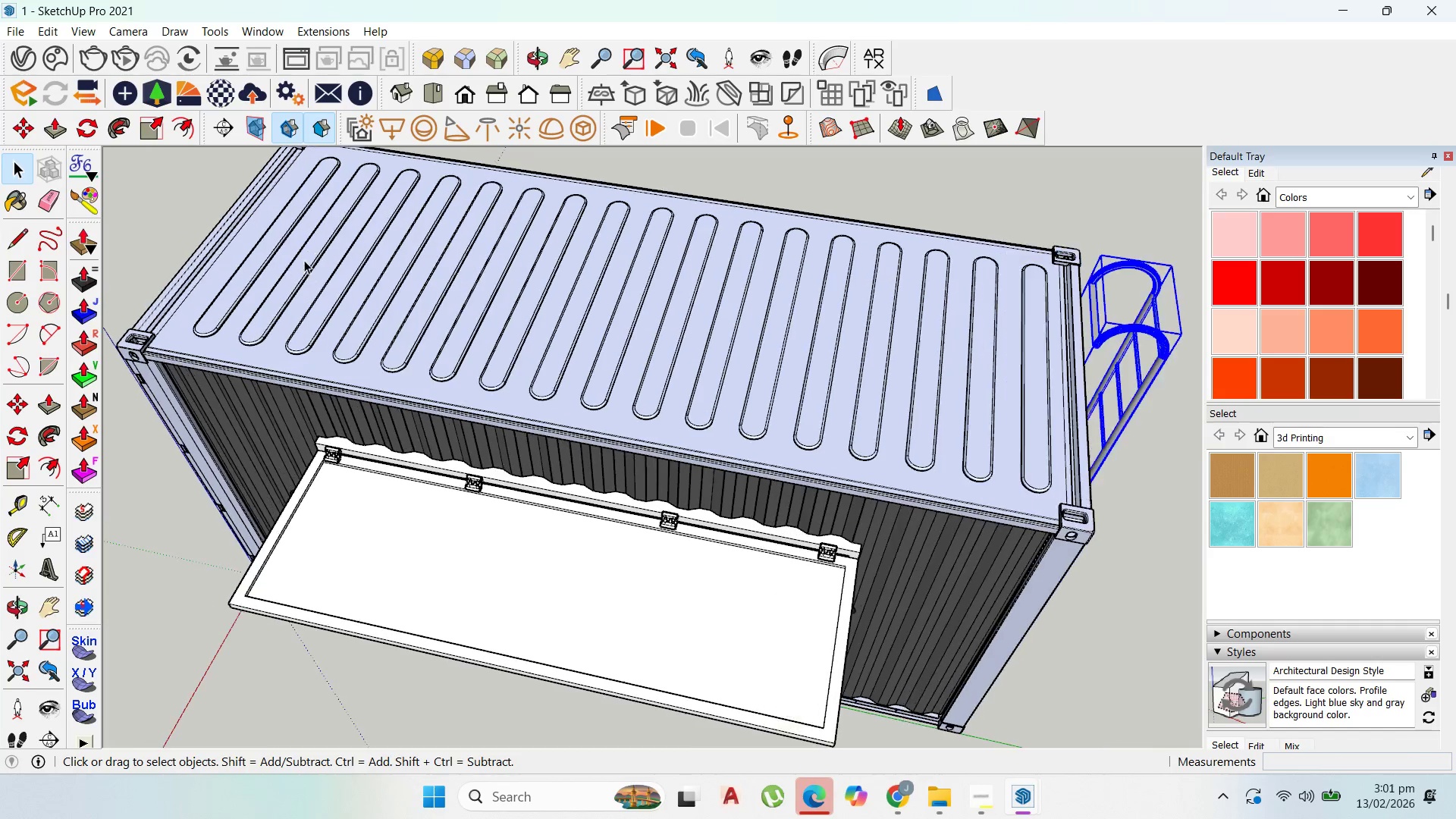 
scroll: coordinate [370, 296], scroll_direction: down, amount: 2.0
 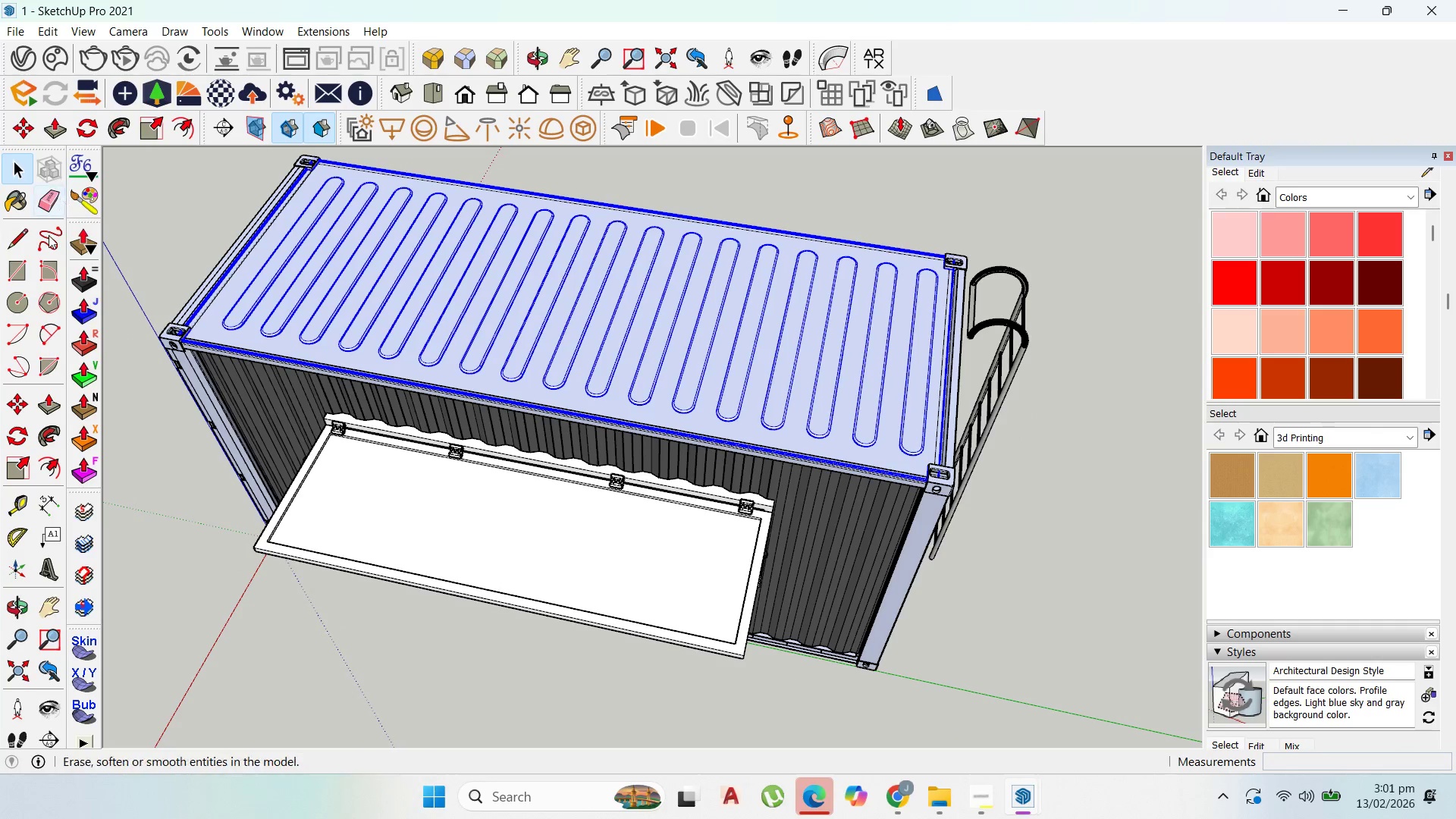 
left_click([22, 264])
 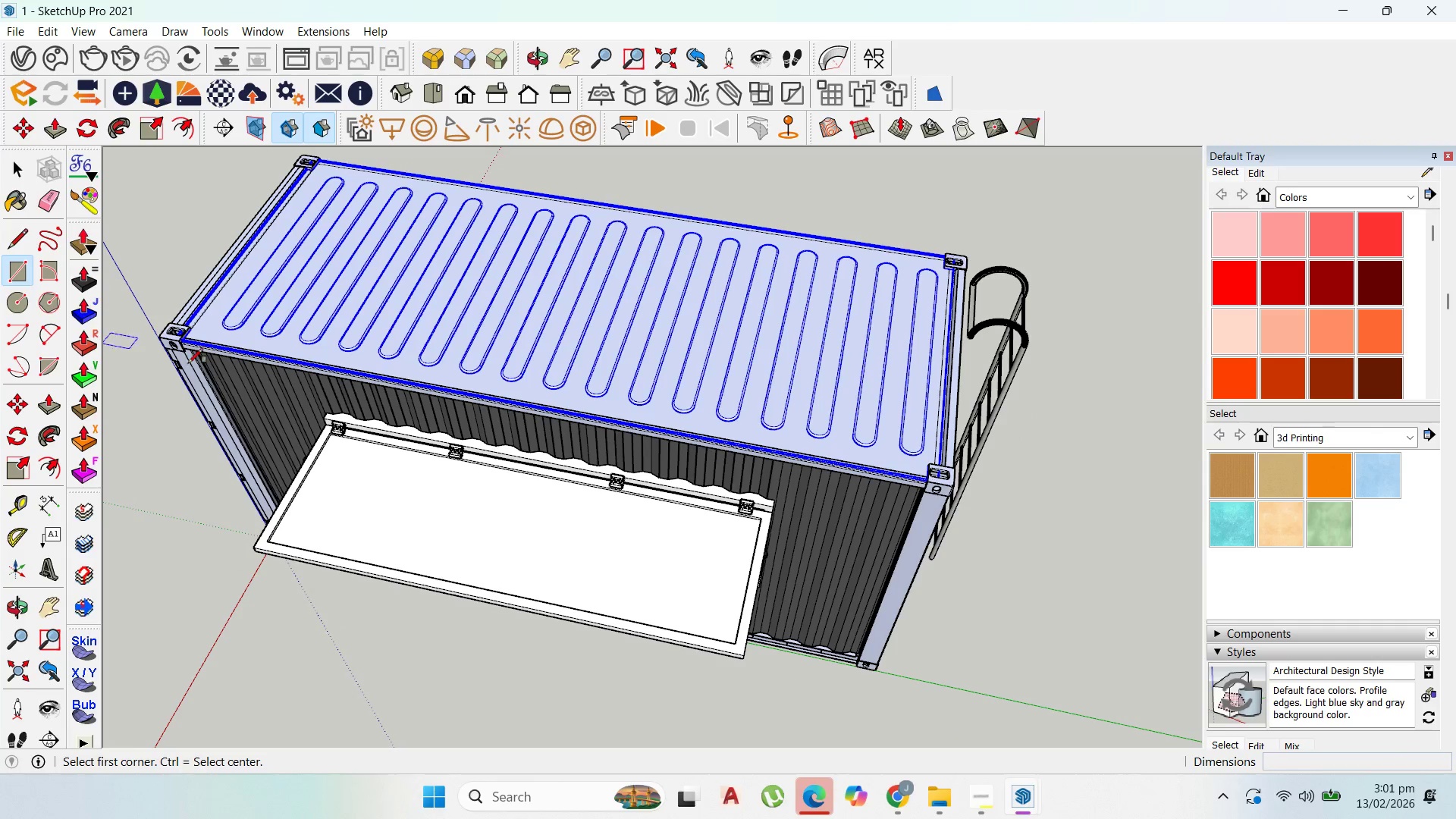 
scroll: coordinate [376, 414], scroll_direction: up, amount: 27.0
 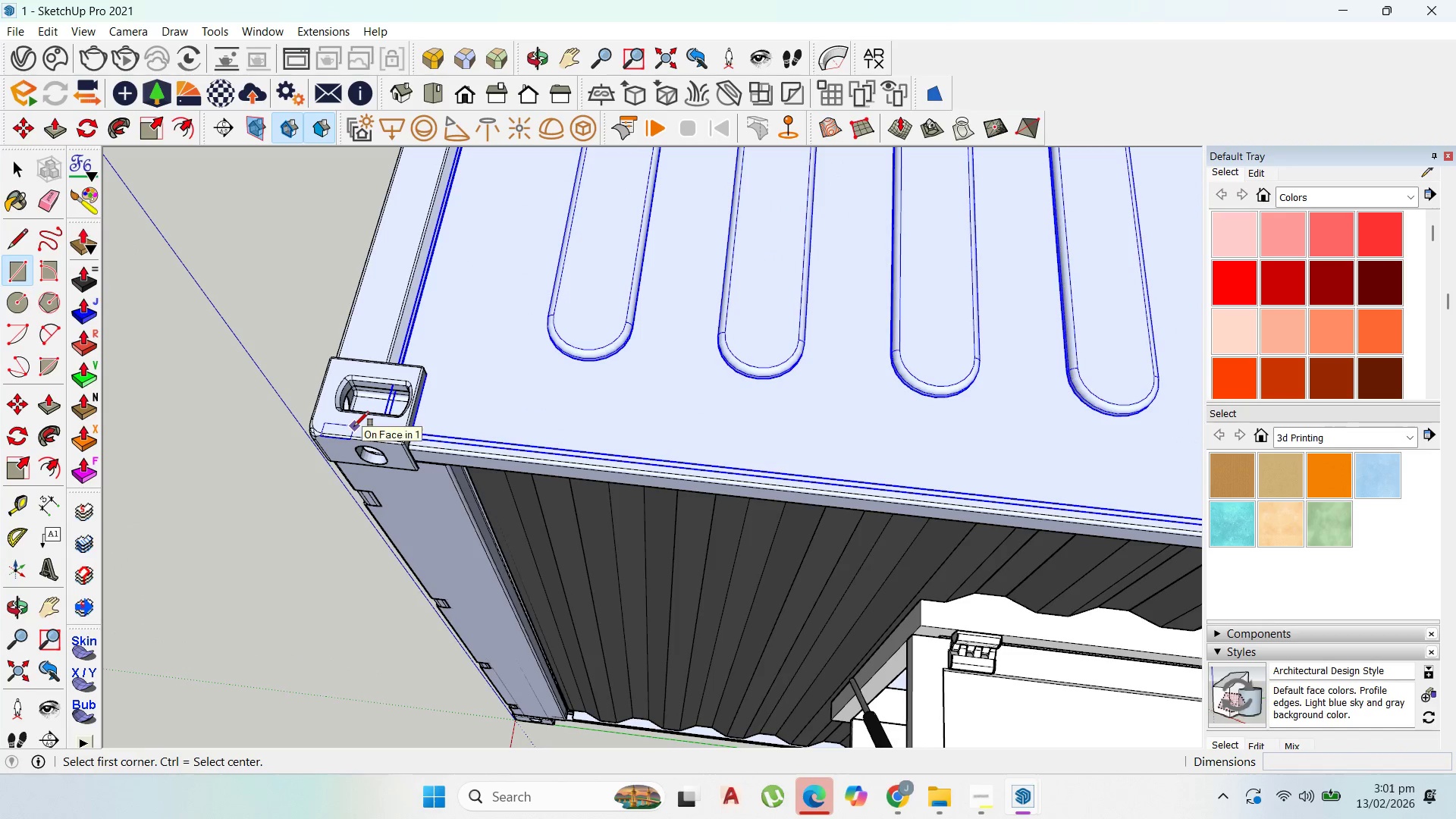 
scroll: coordinate [398, 421], scroll_direction: down, amount: 28.0
 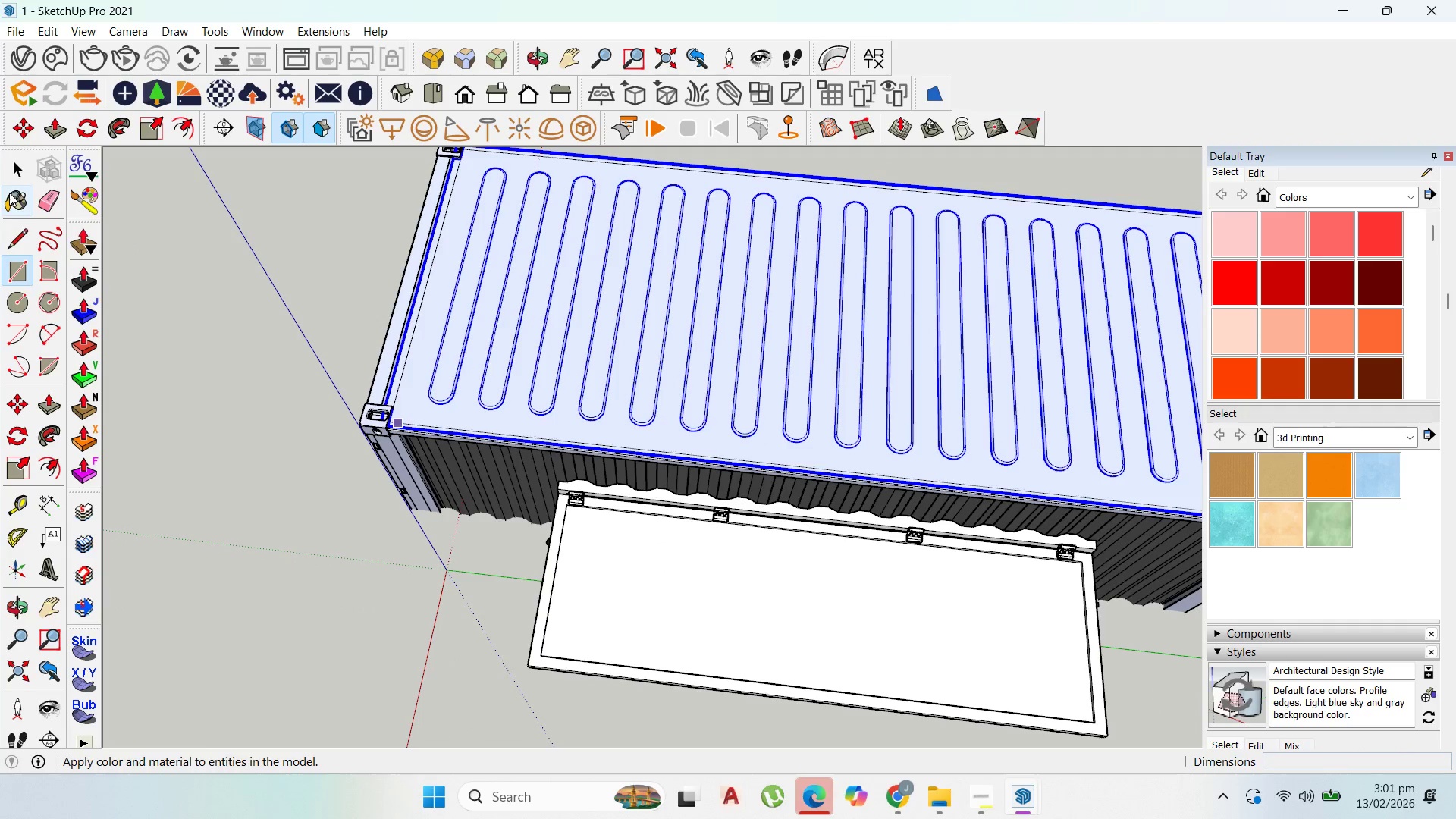 
left_click([14, 177])
 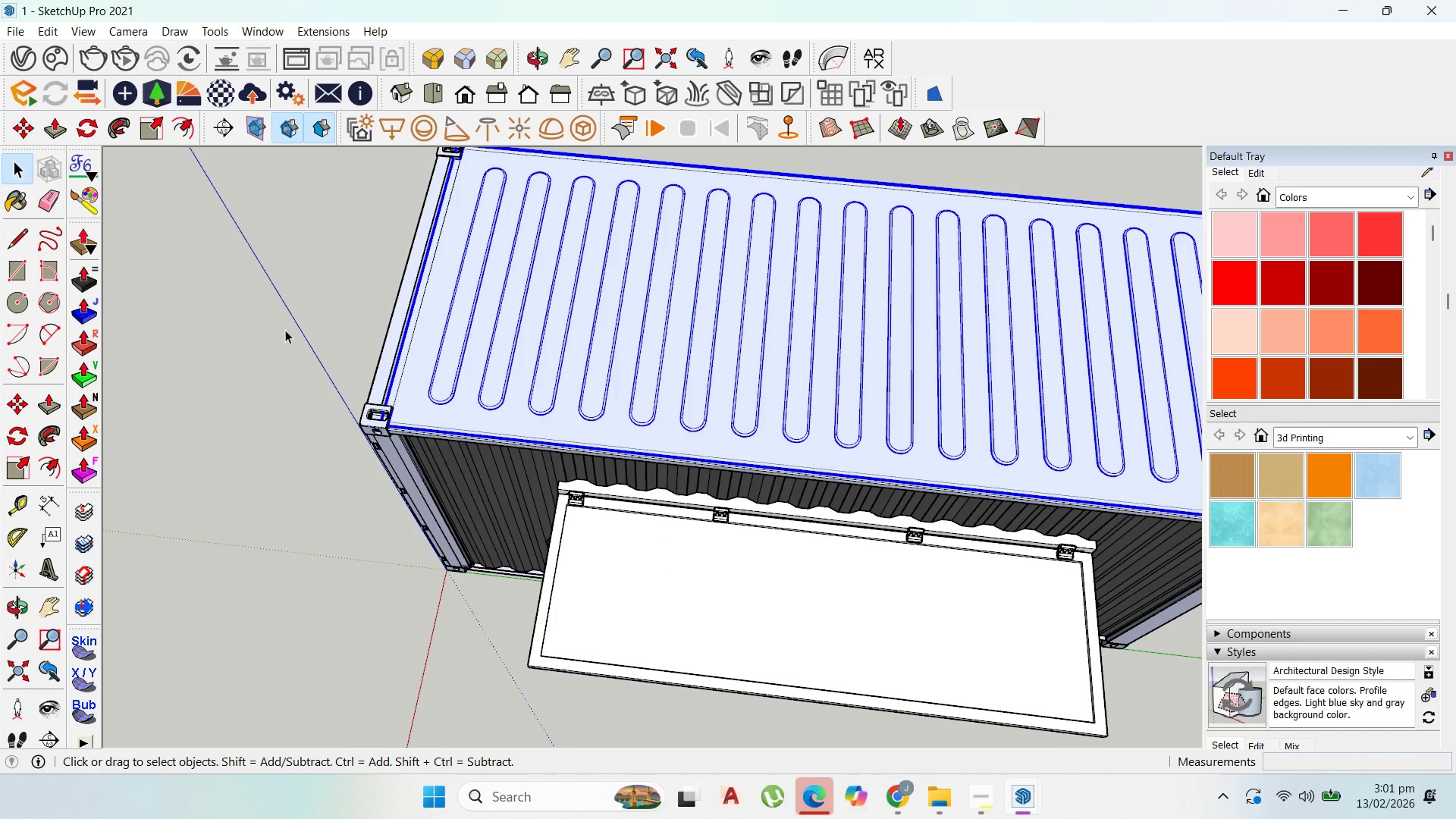 
scroll: coordinate [1159, 485], scroll_direction: down, amount: 5.0
 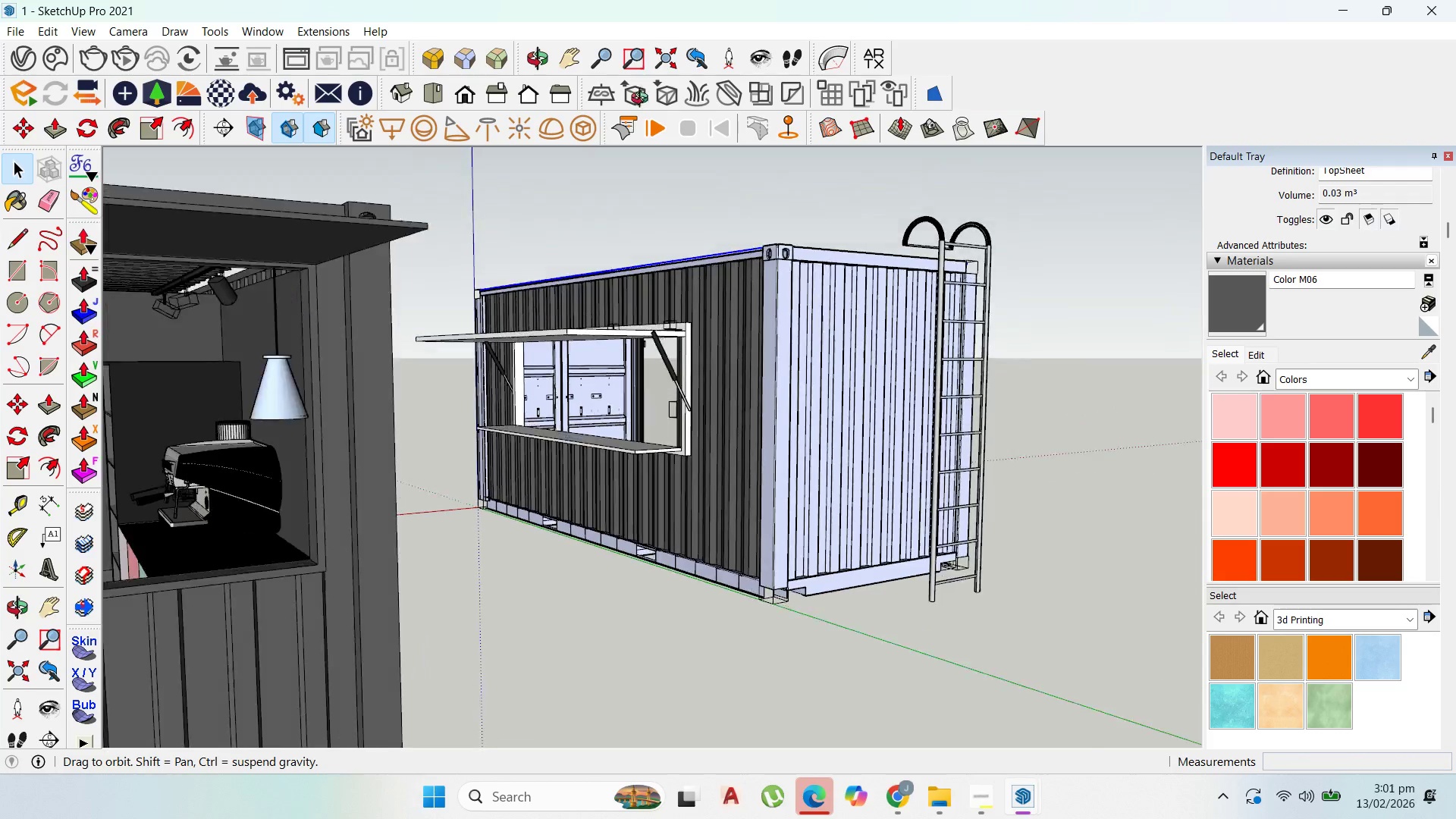 
left_click([932, 530])
 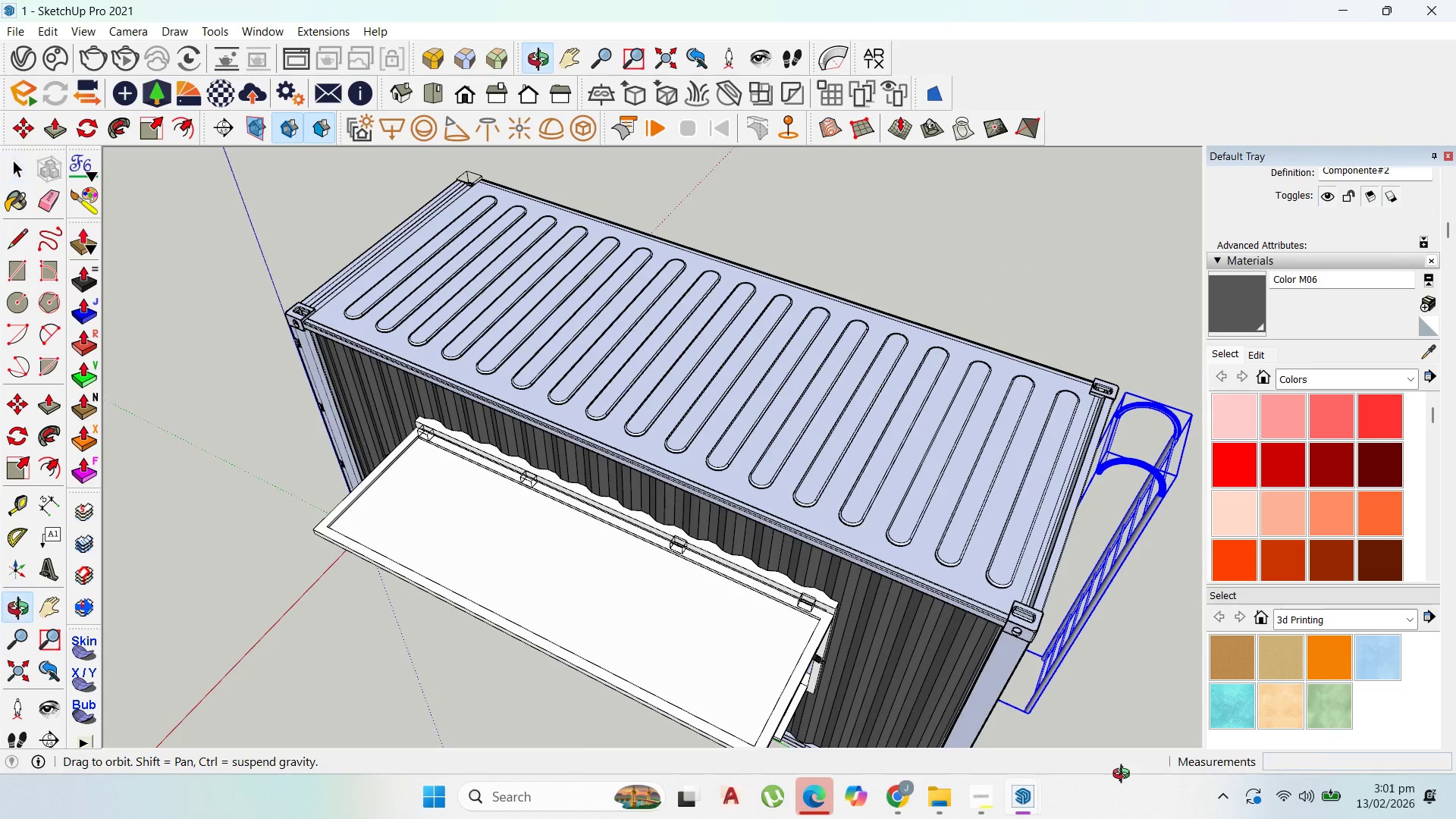 
scroll: coordinate [1125, 773], scroll_direction: up, amount: 4.0
 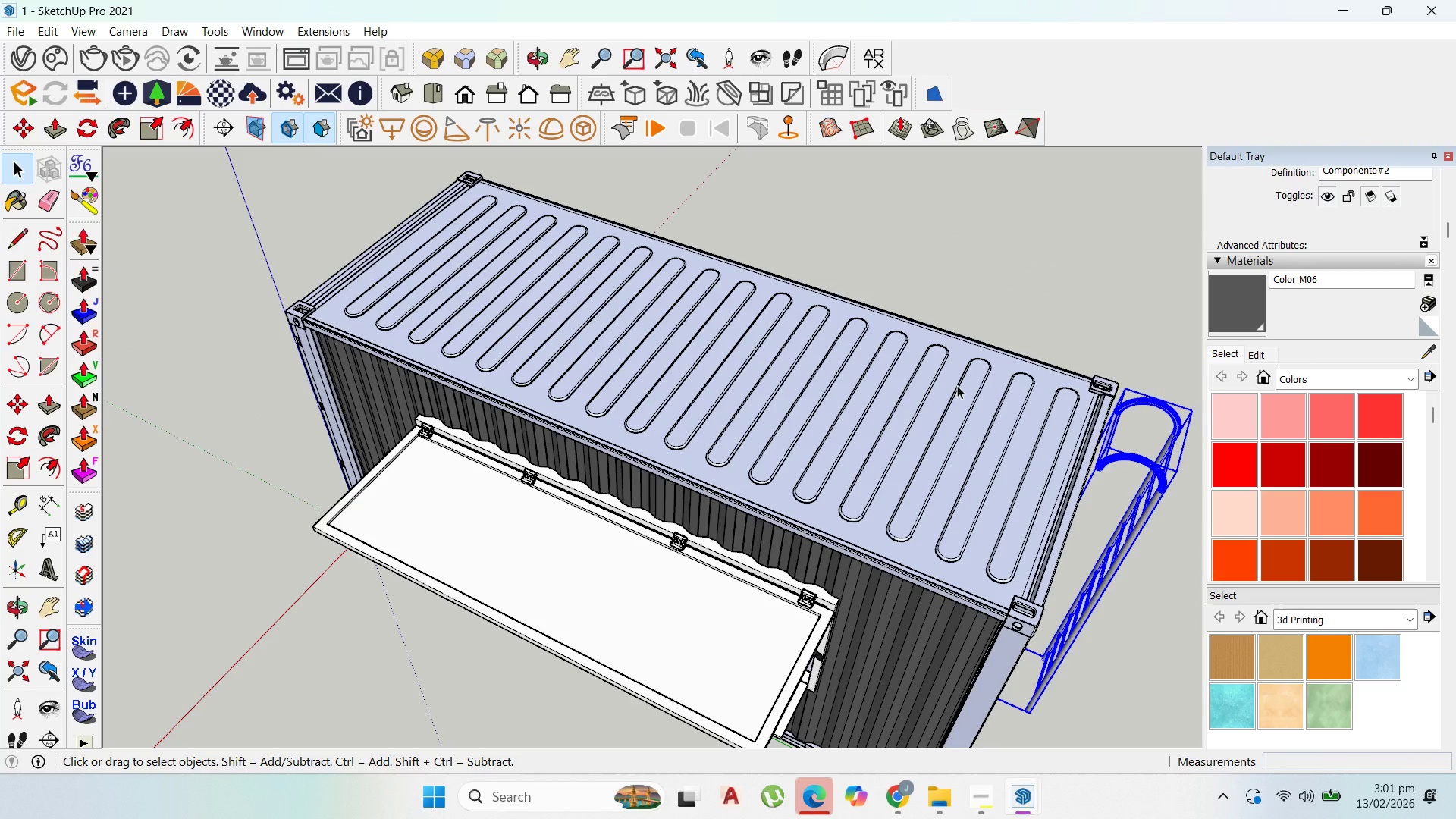 
key(M)
 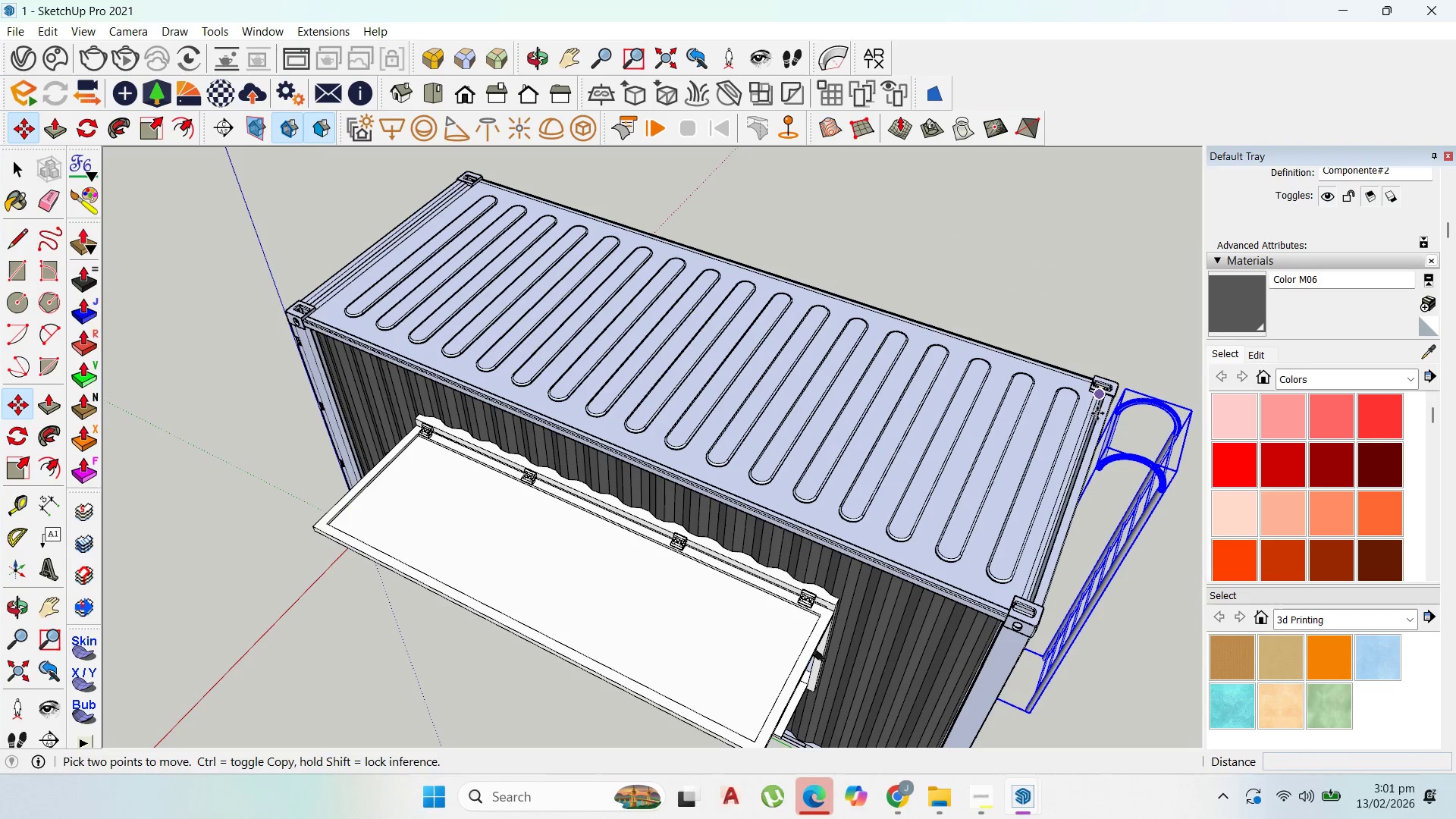 
left_click([1100, 413])
 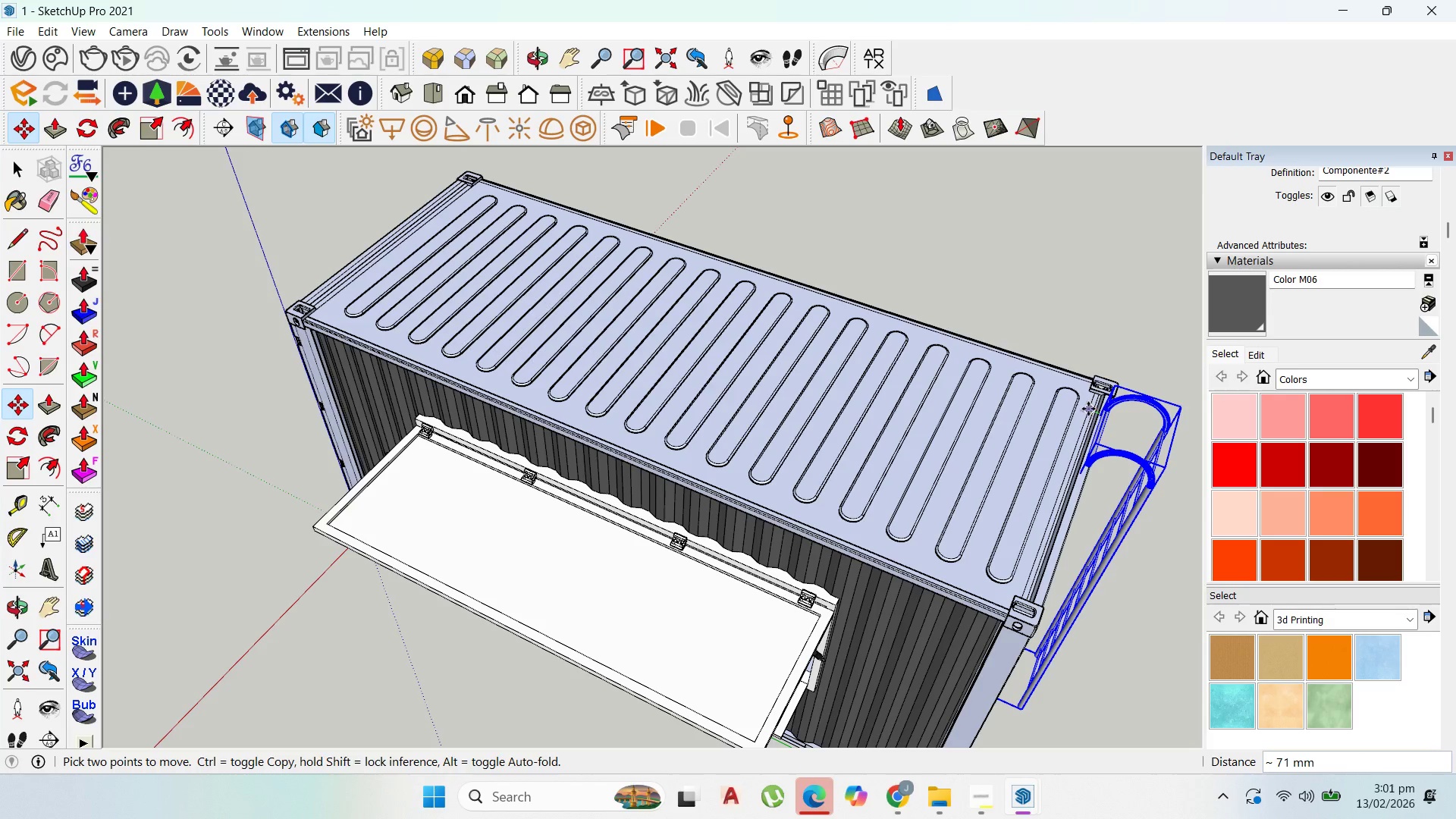 
left_click([1088, 409])
 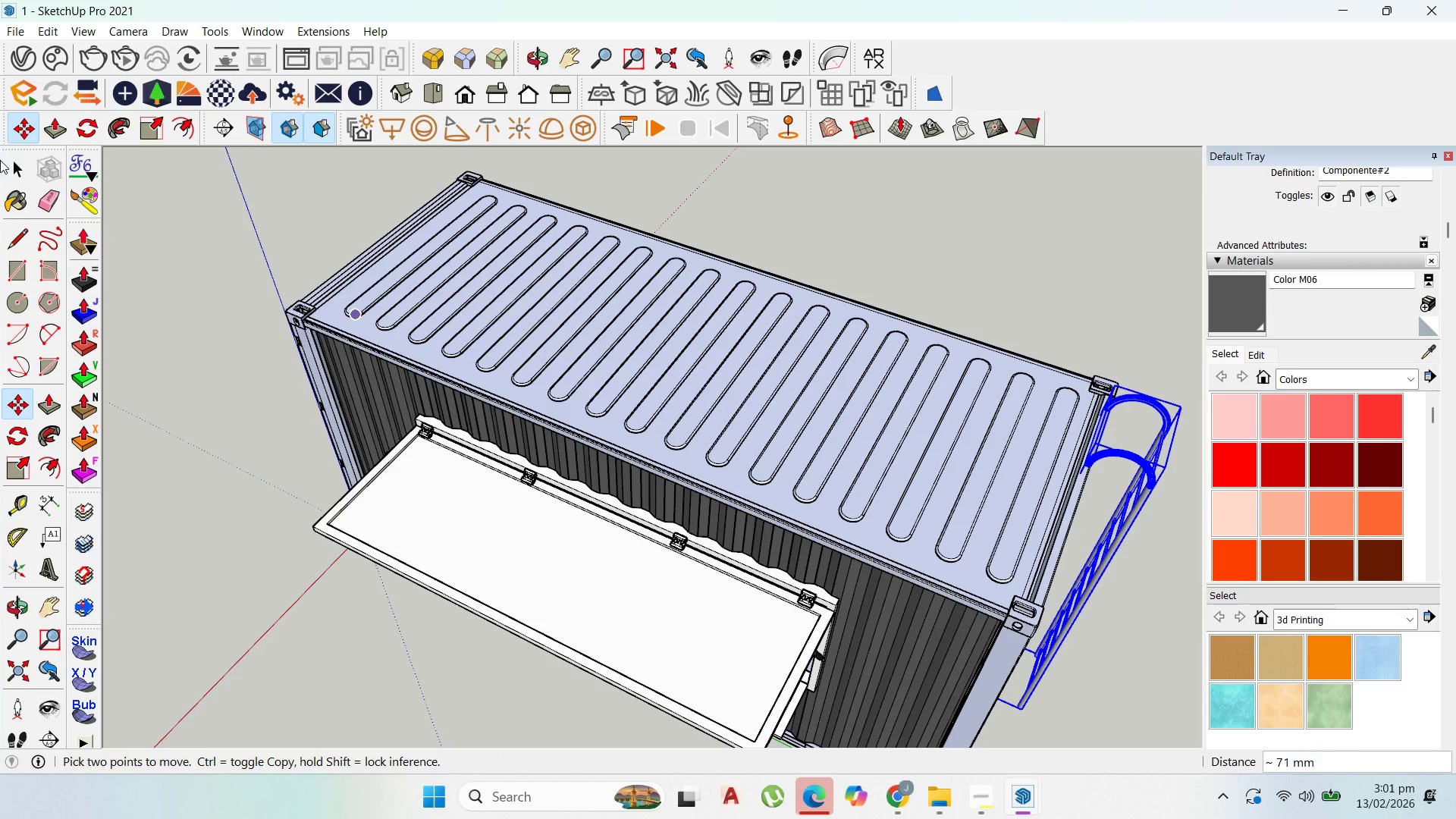 
left_click_drag(start_coordinate=[8, 169], to_coordinate=[13, 169])
 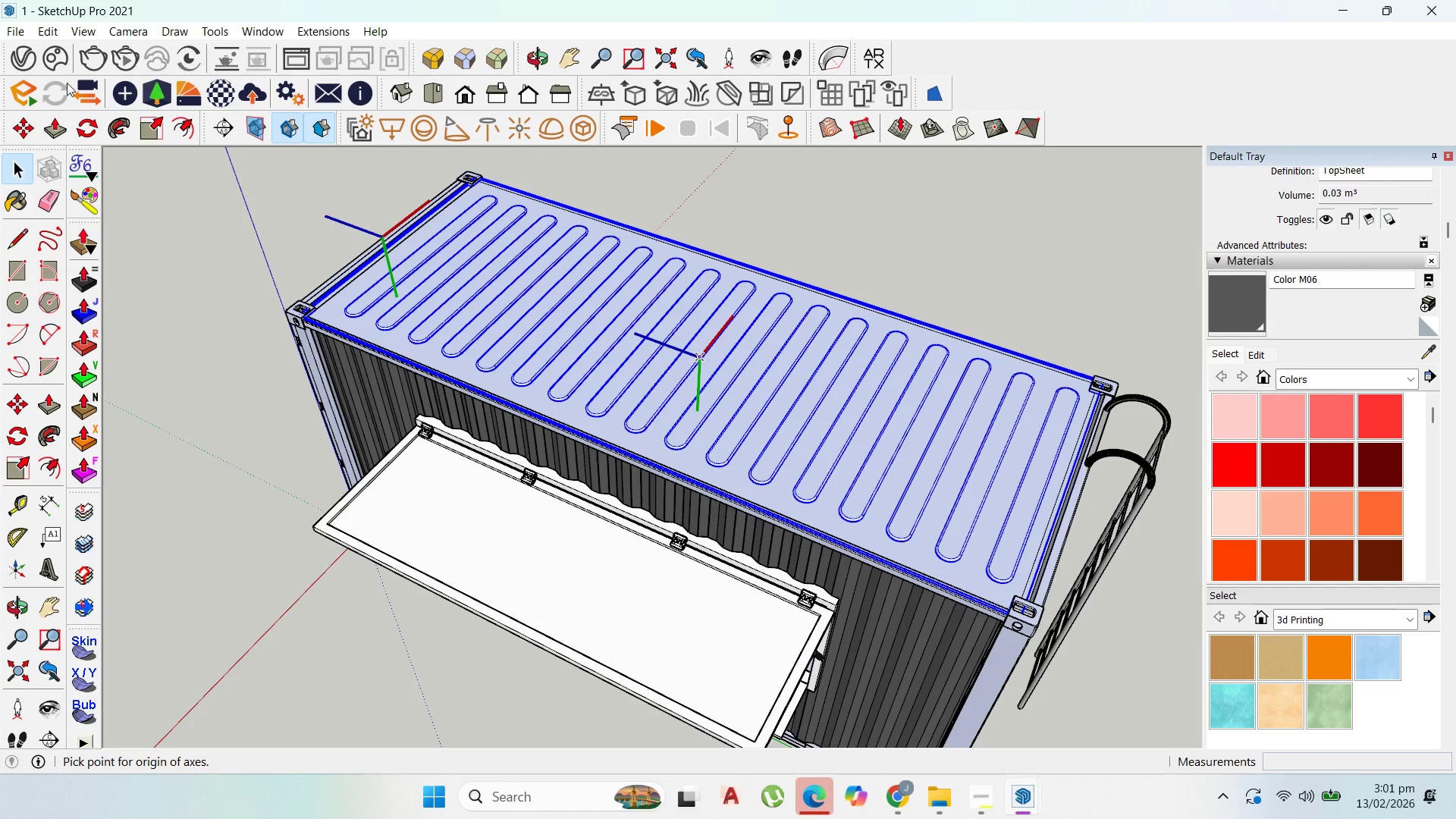 
left_click([14, 181])
 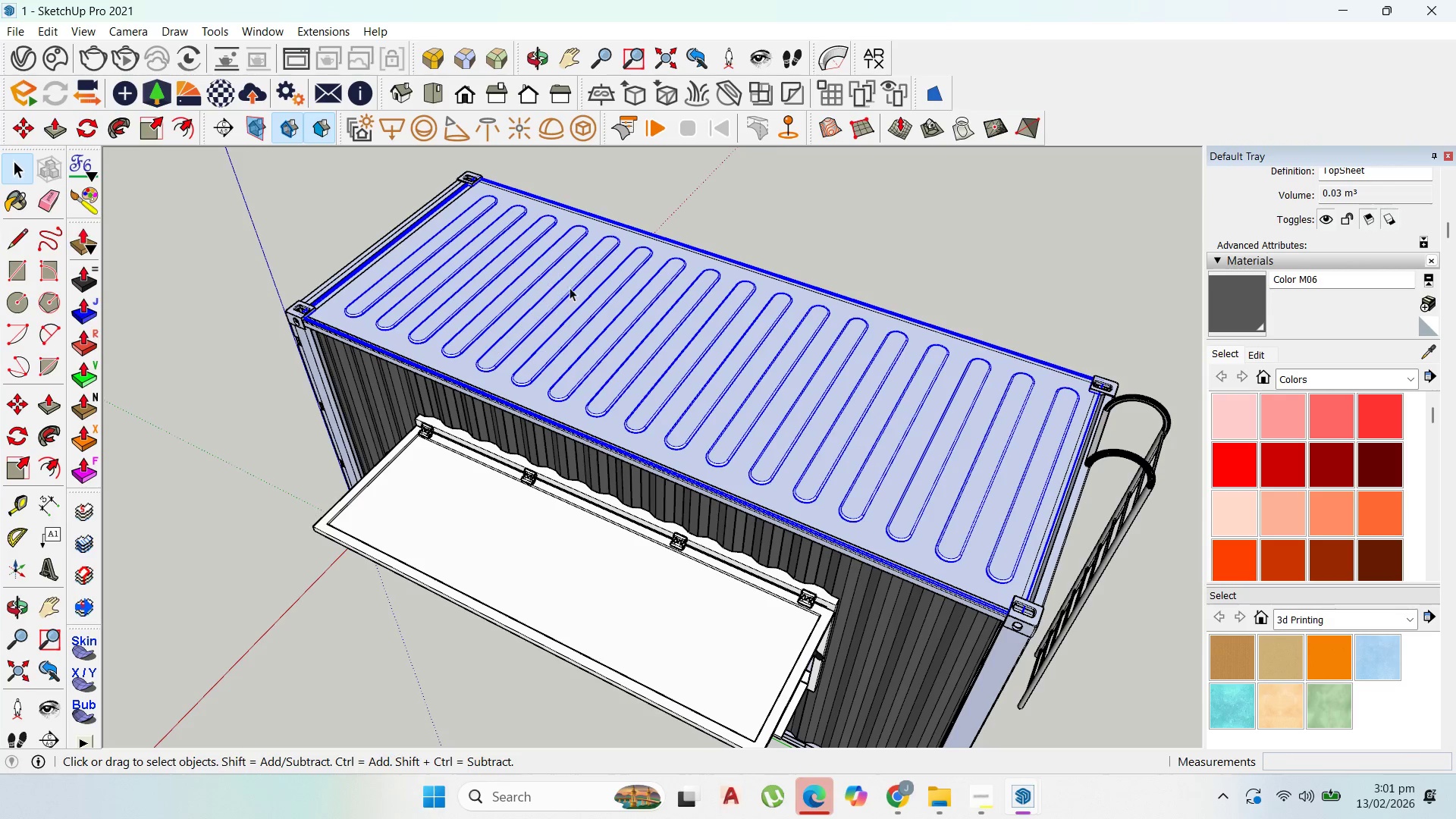 
left_click([573, 289])
 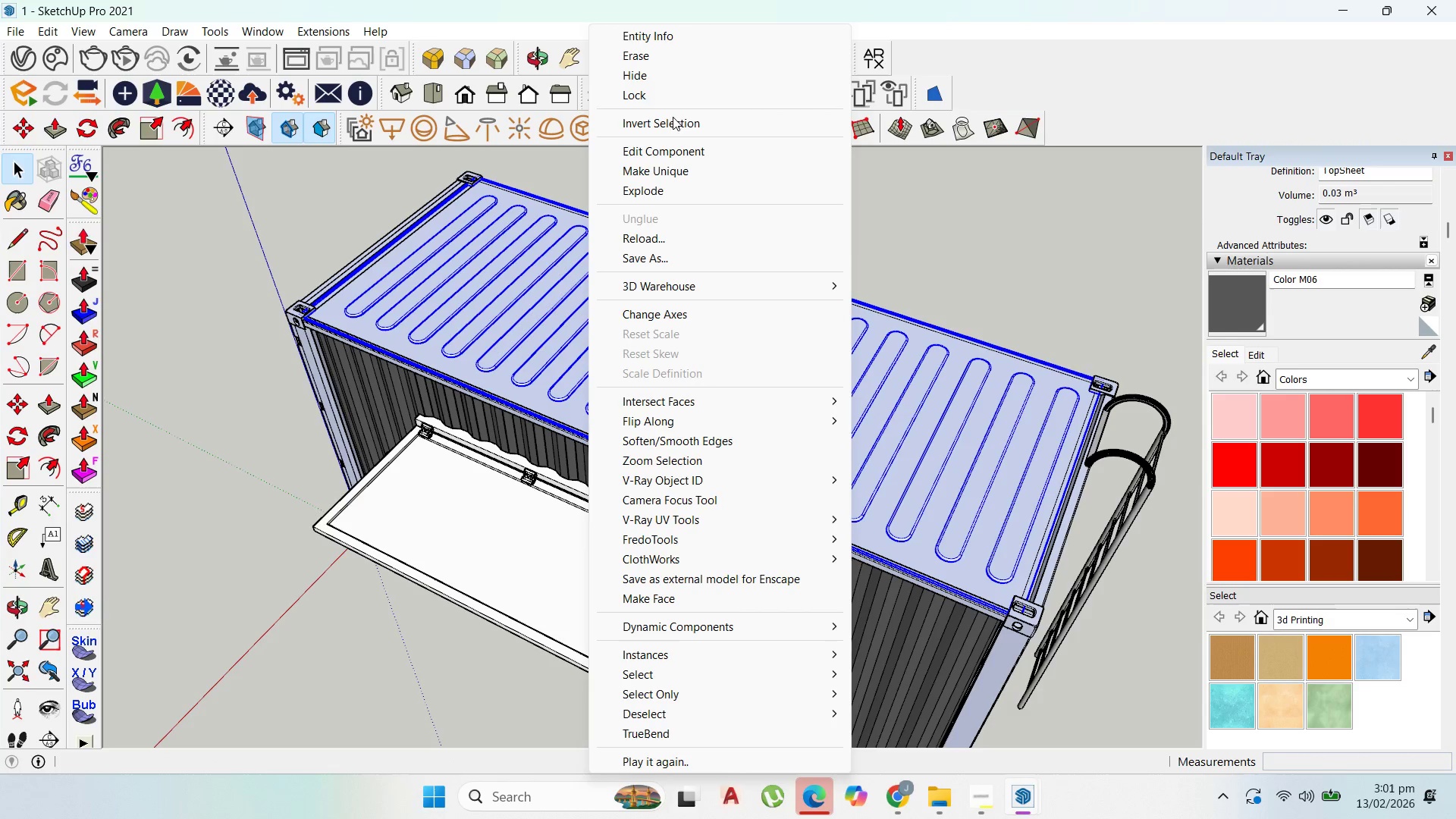 
left_click([674, 80])
 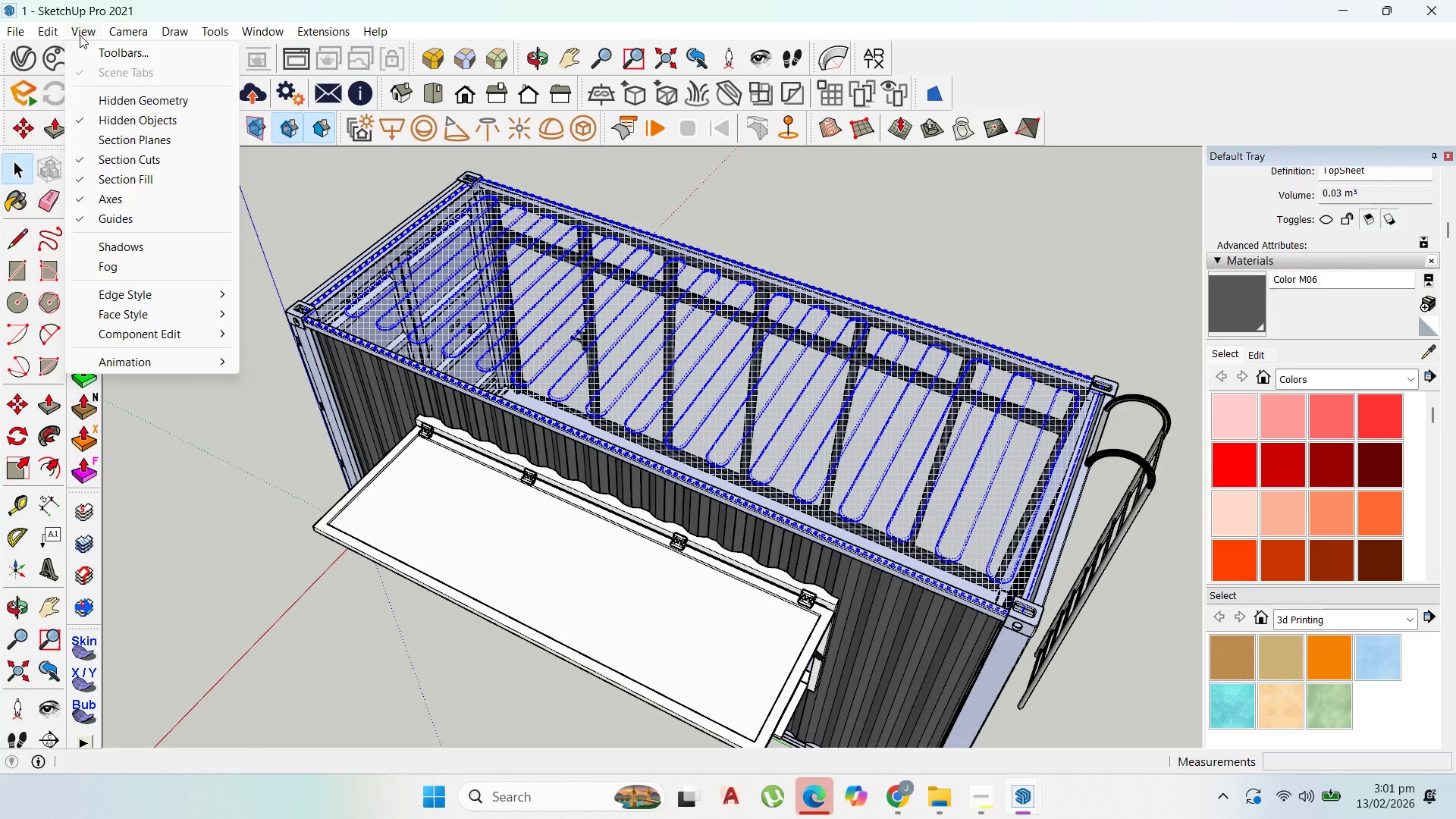 
left_click([108, 120])
 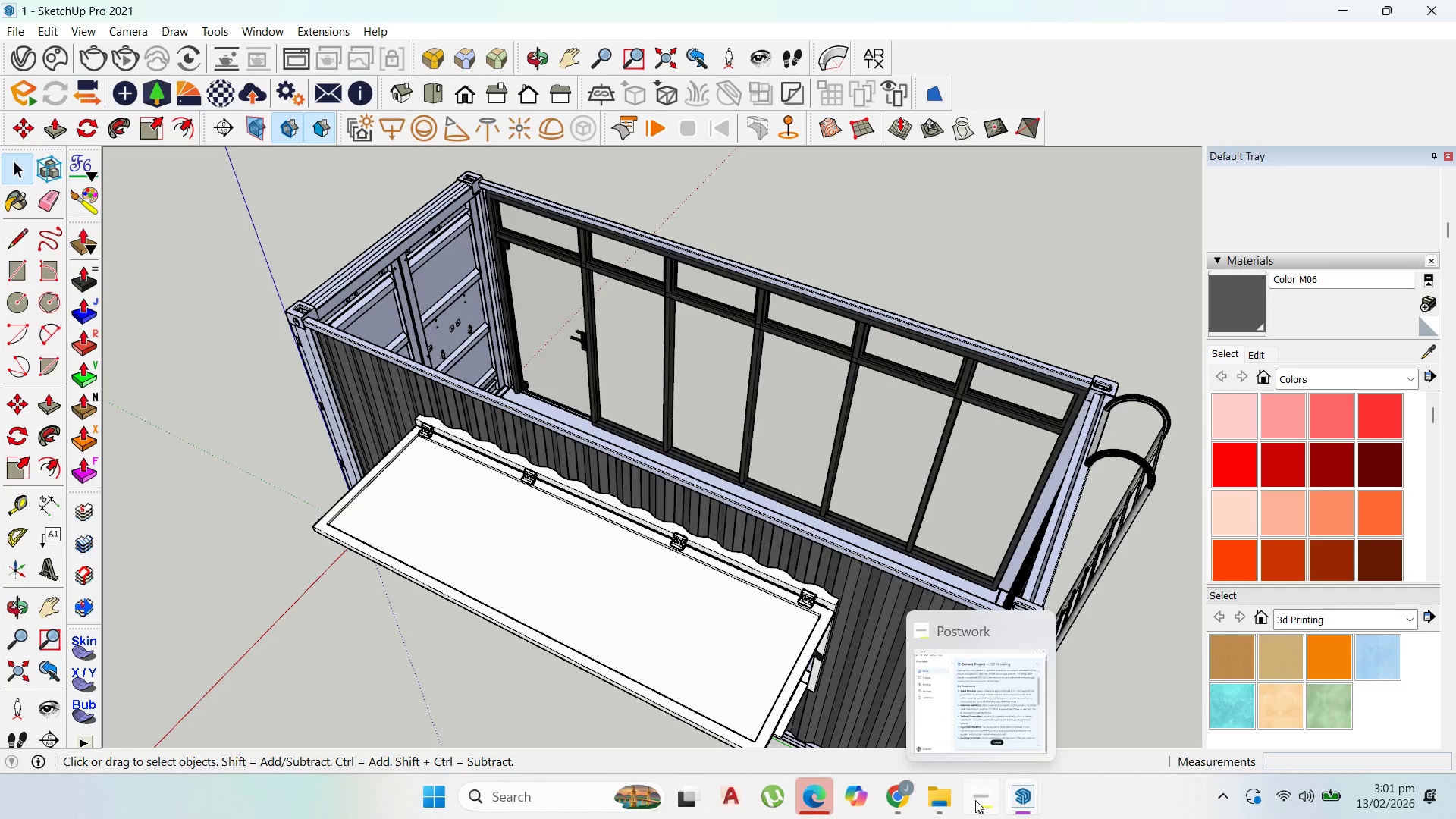 
left_click([980, 801])
 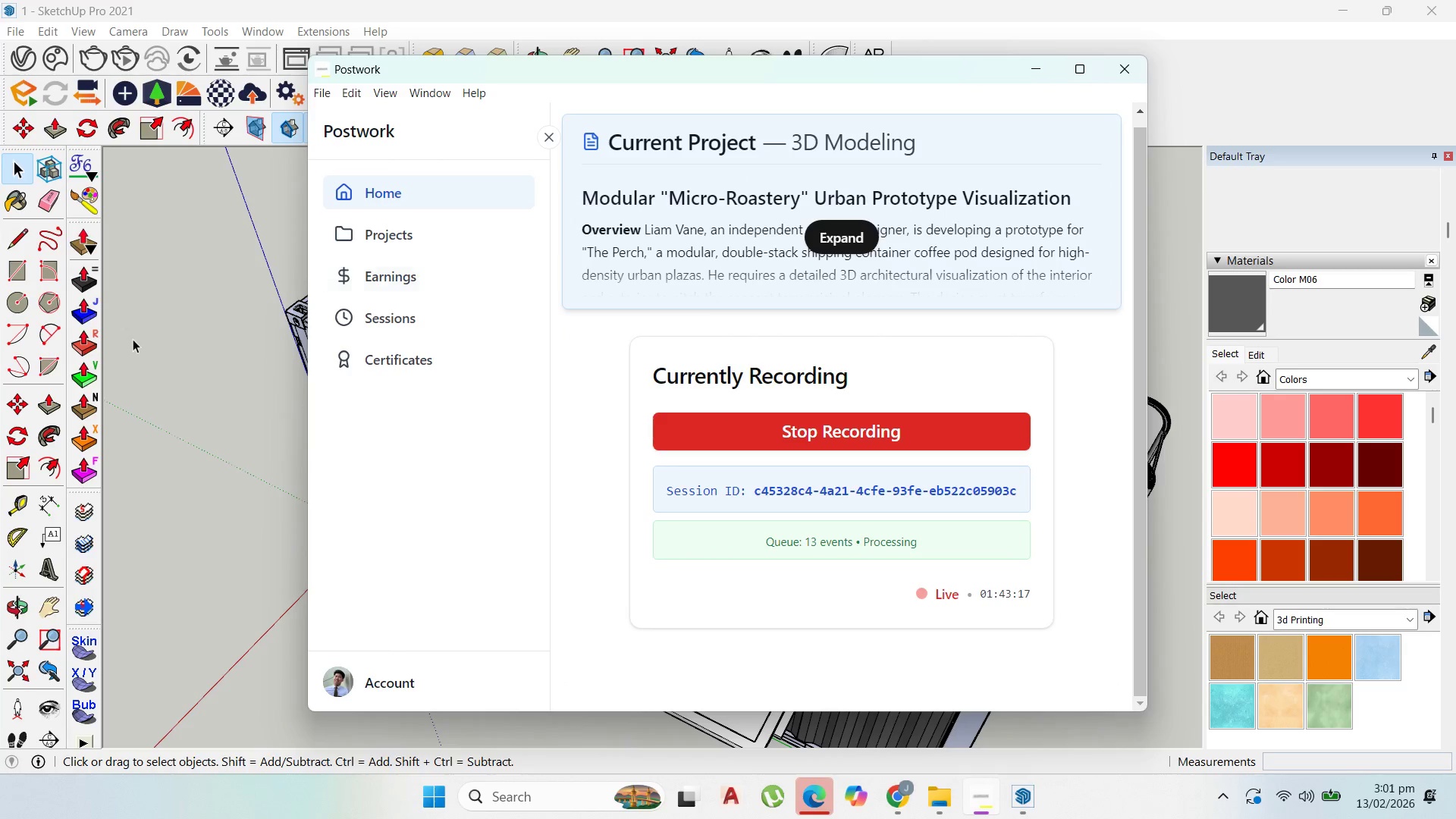 
scroll: coordinate [664, 450], scroll_direction: up, amount: 4.0
 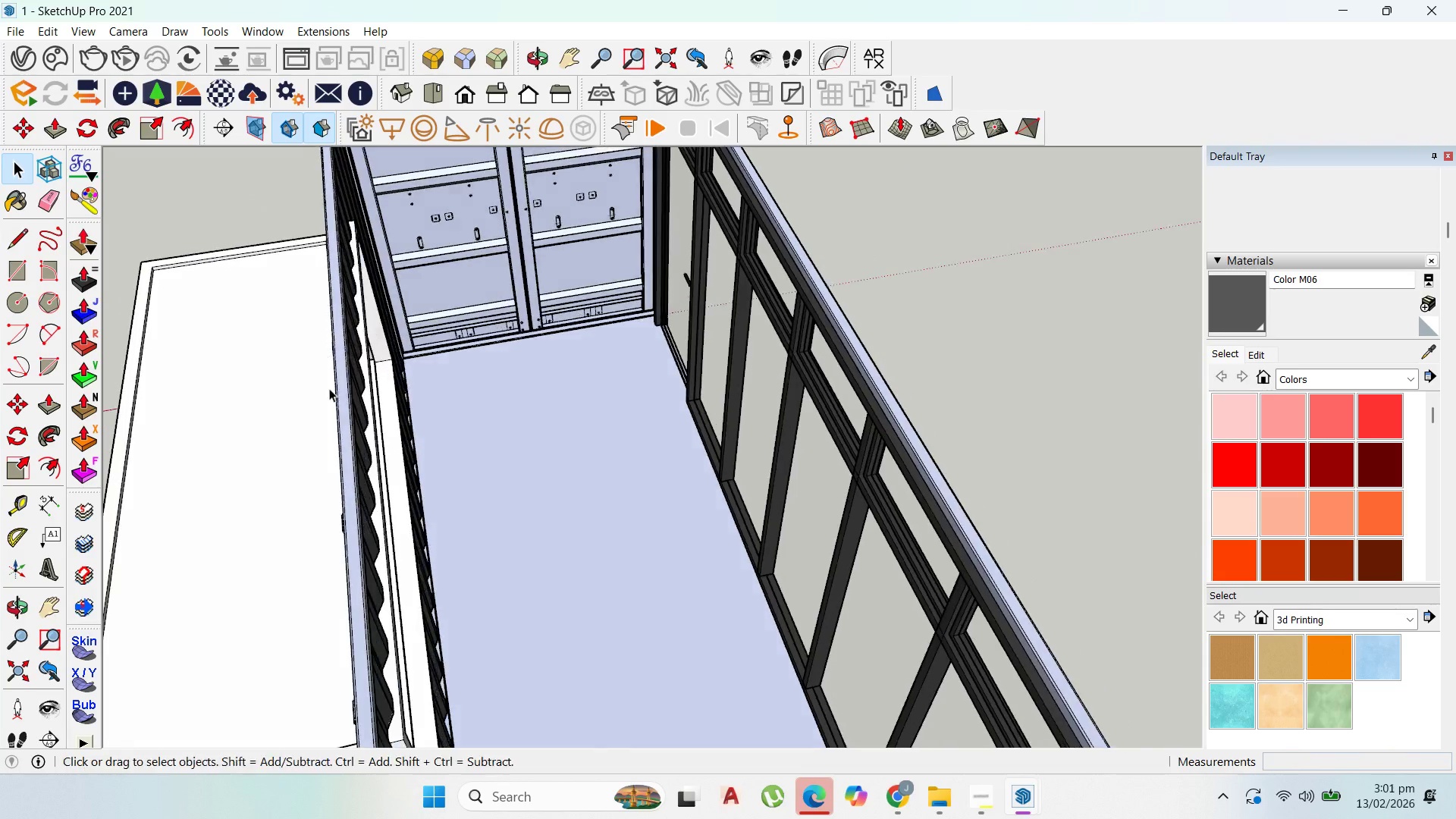 
scroll: coordinate [685, 366], scroll_direction: down, amount: 4.0
 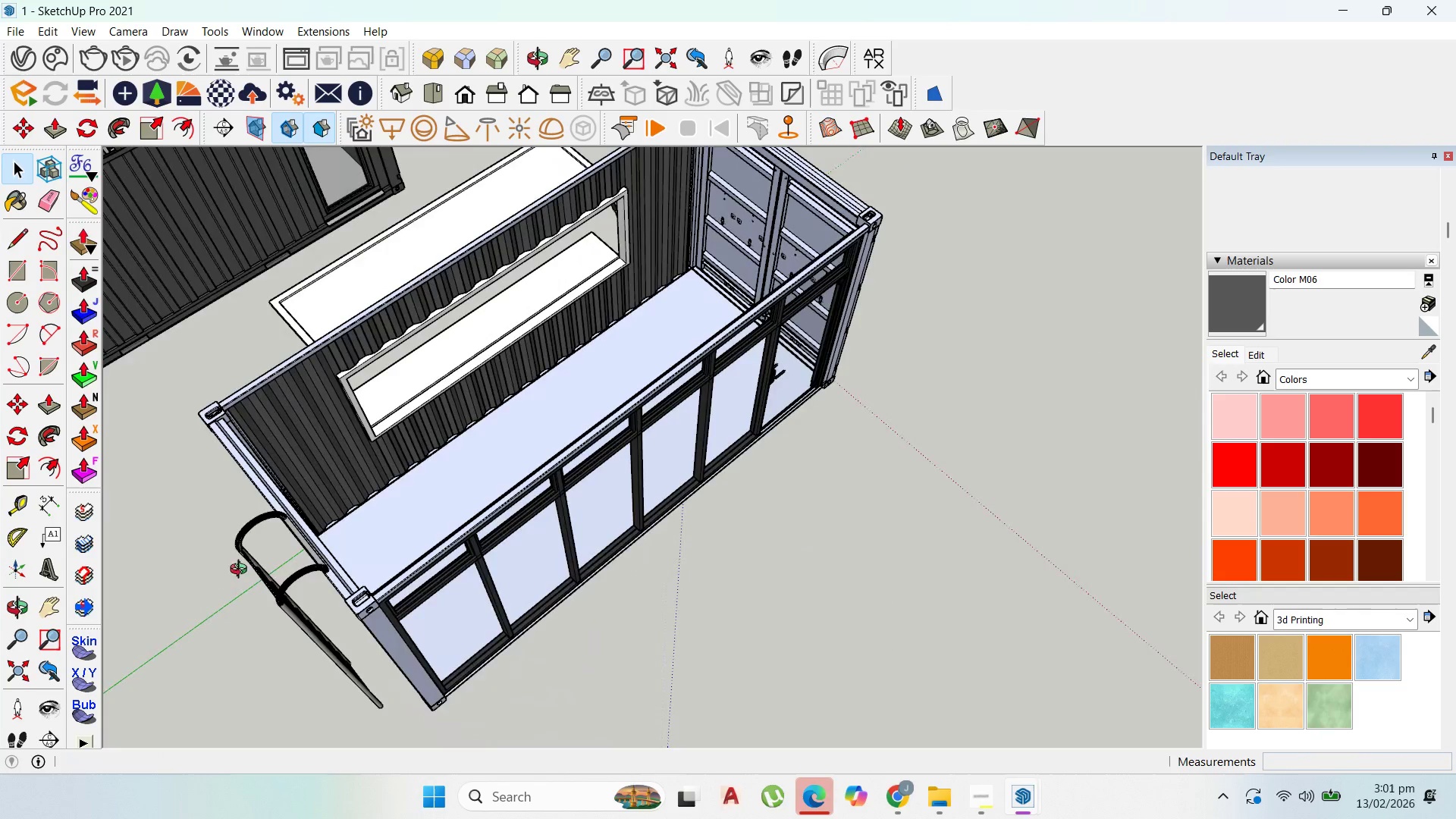 
scroll: coordinate [750, 313], scroll_direction: up, amount: 6.0
 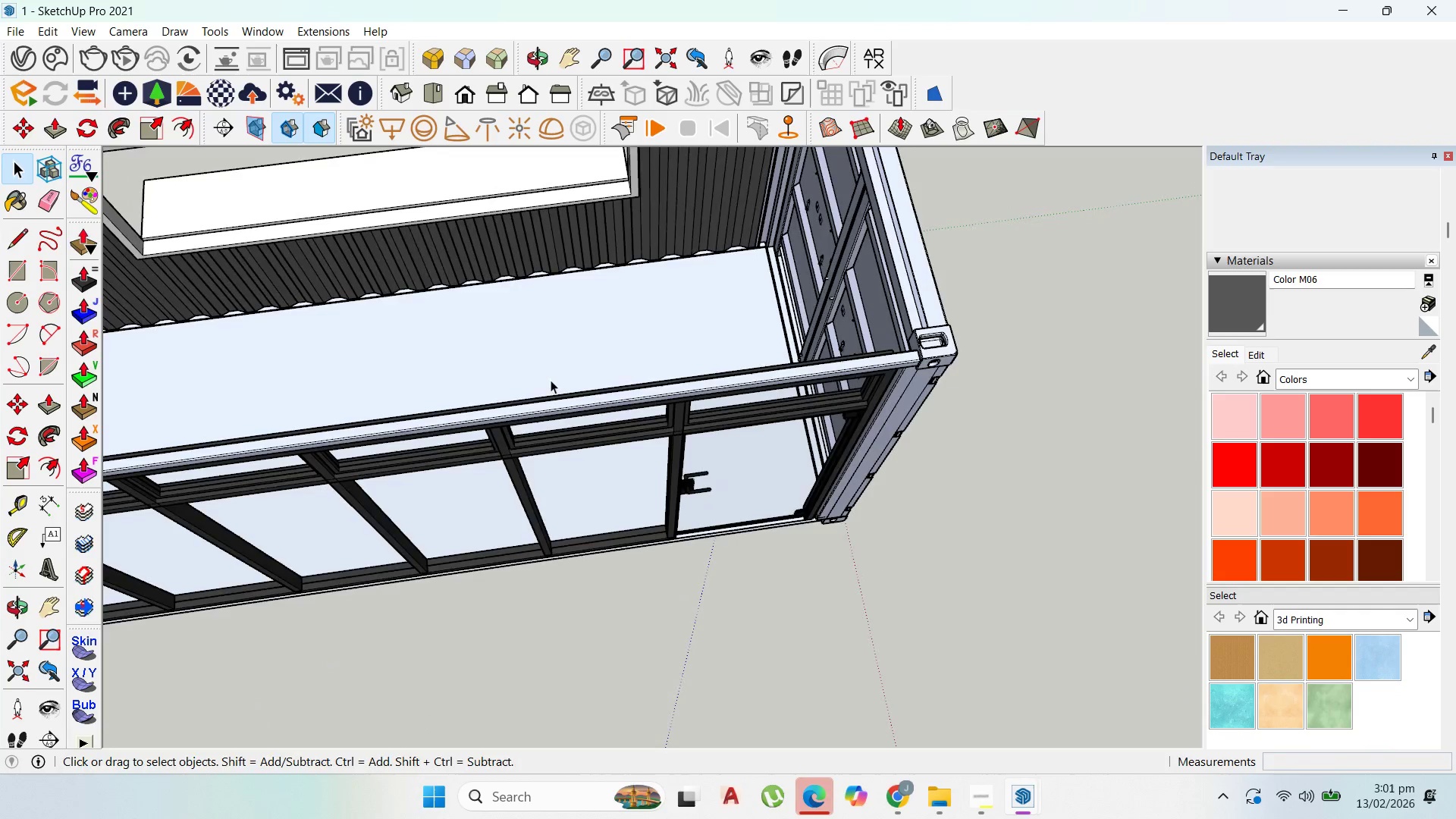 
scroll: coordinate [706, 314], scroll_direction: down, amount: 13.0
 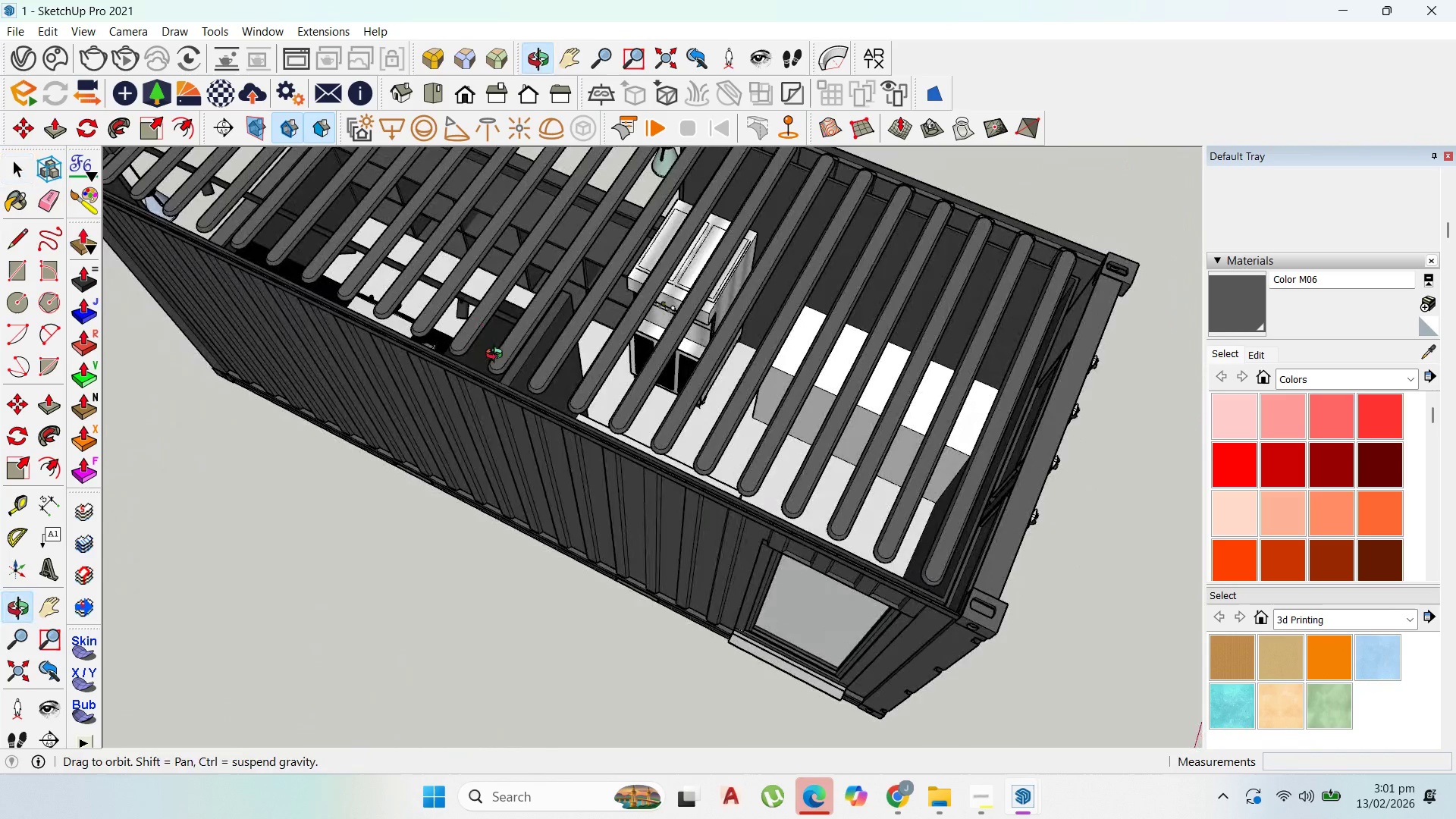 
scroll: coordinate [727, 293], scroll_direction: up, amount: 7.0
 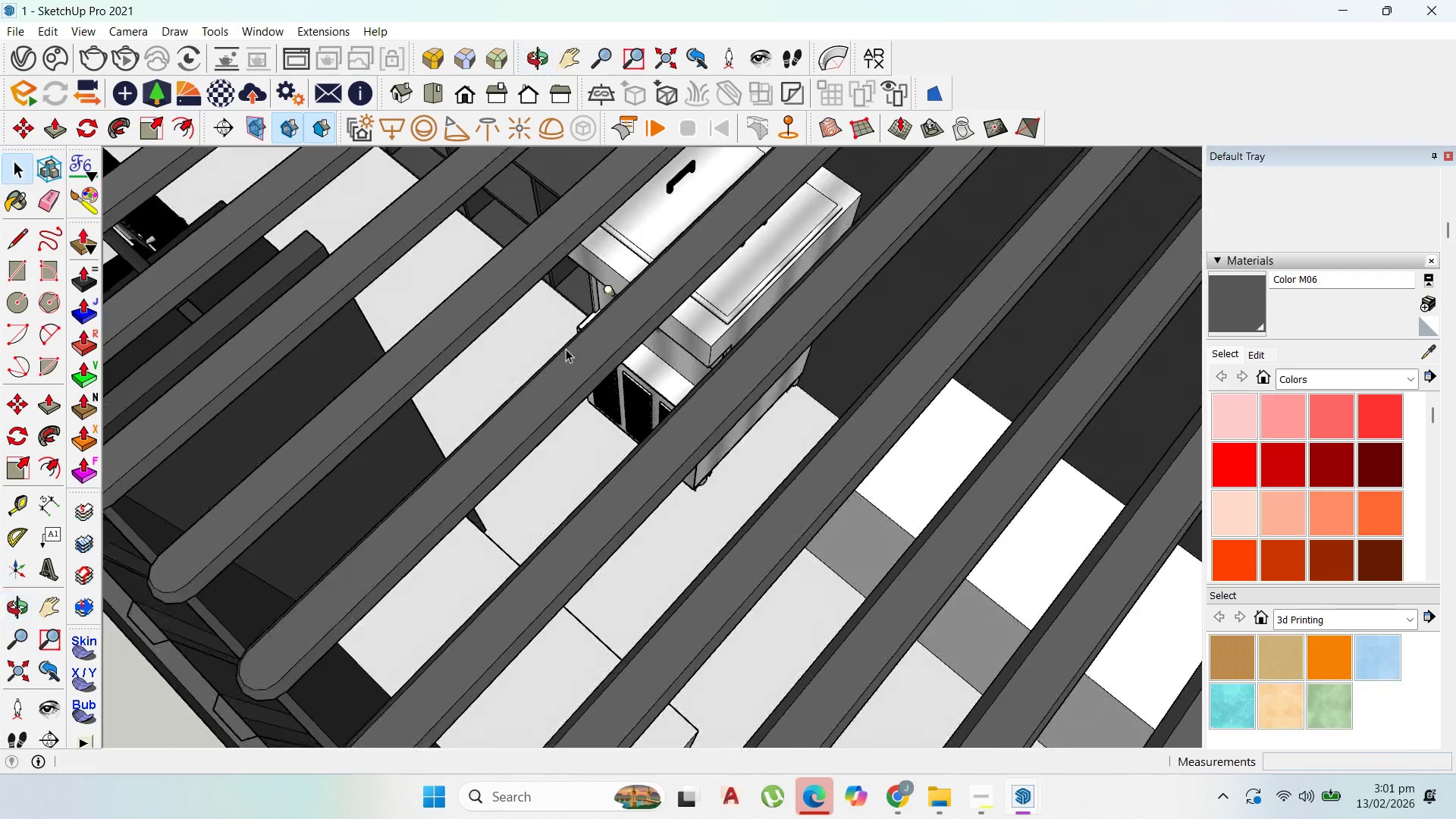 
scroll: coordinate [593, 453], scroll_direction: down, amount: 13.0
 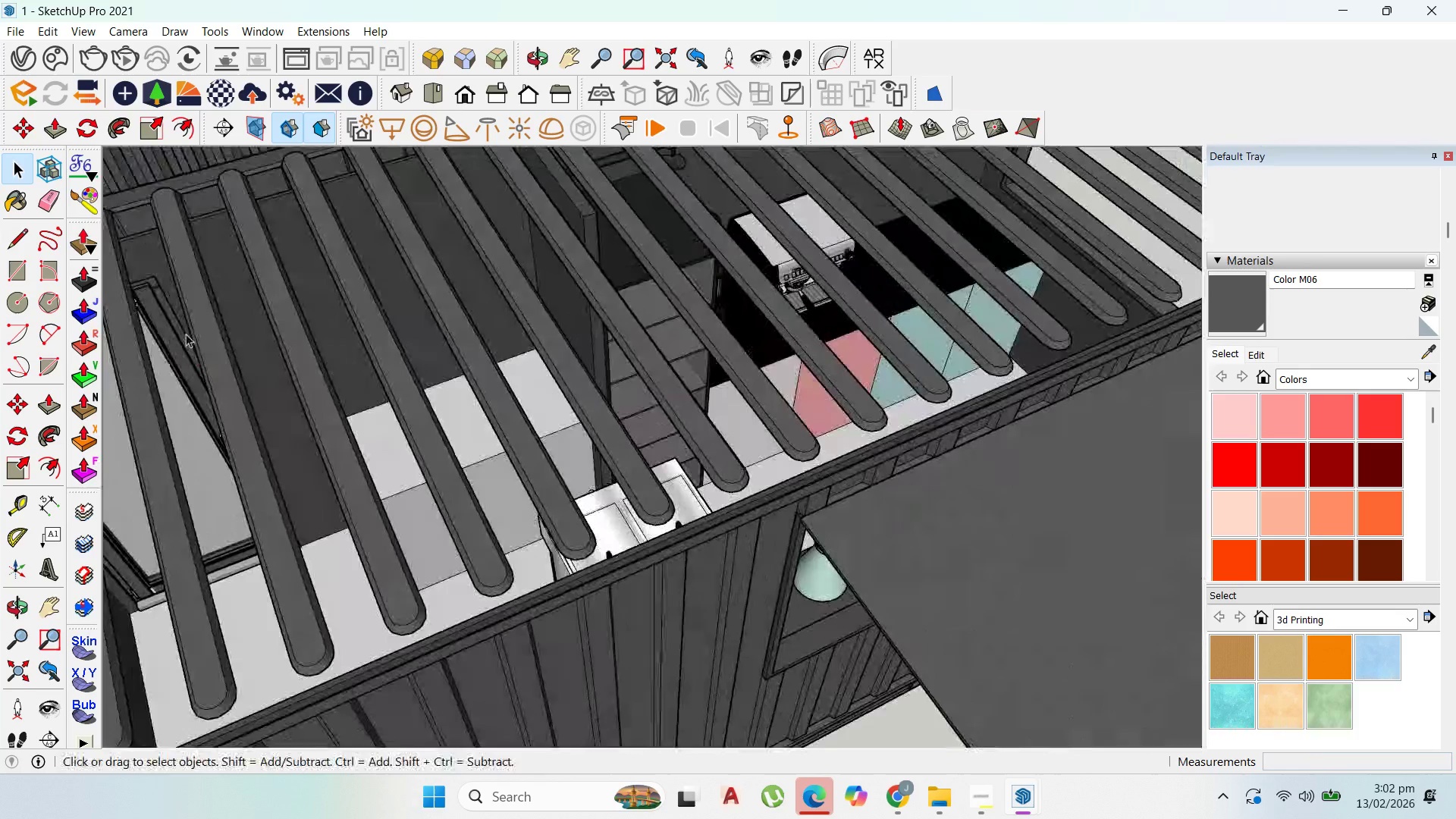 
scroll: coordinate [748, 271], scroll_direction: up, amount: 1.0
 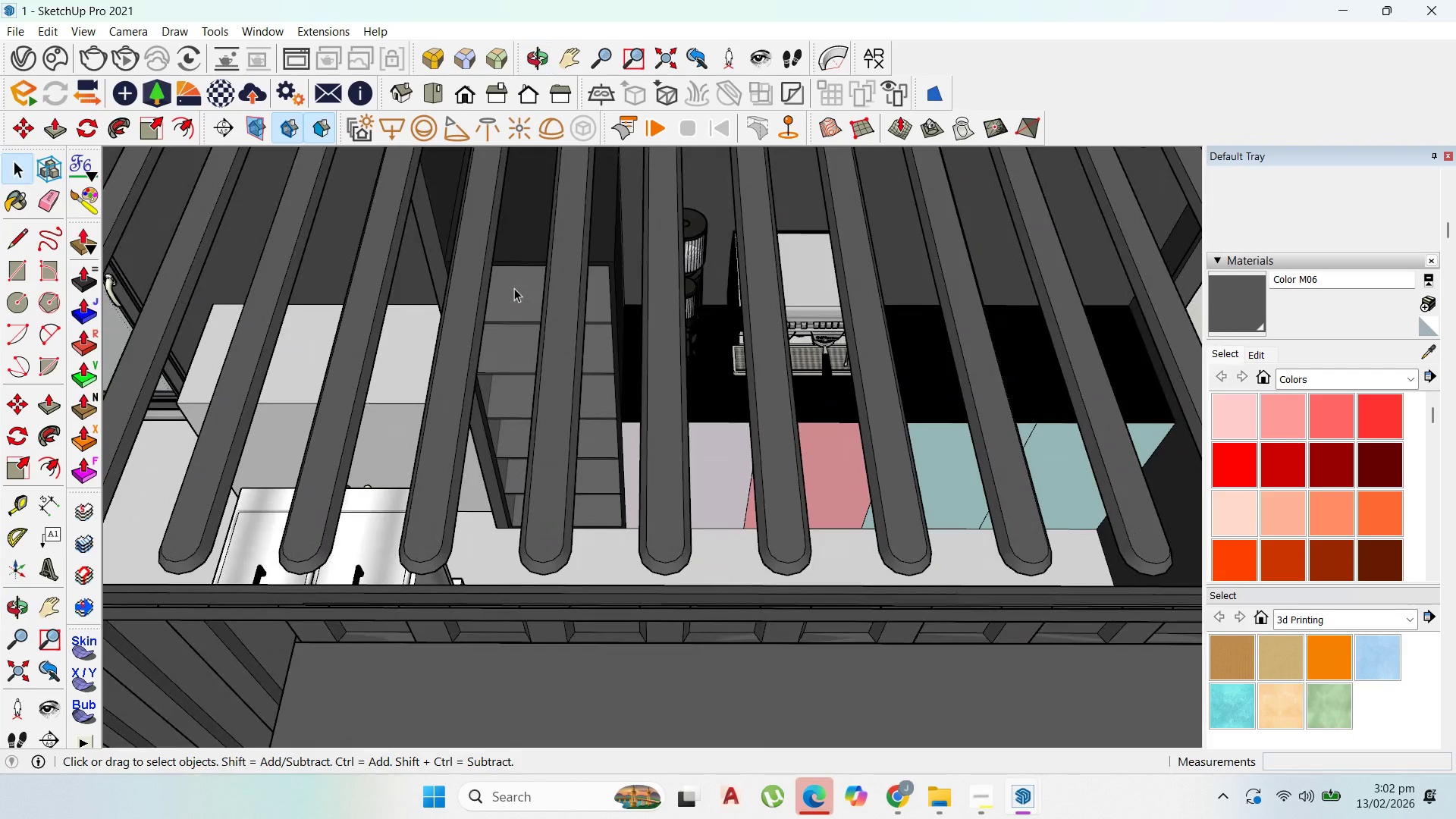 
scroll: coordinate [996, 267], scroll_direction: down, amount: 9.0
 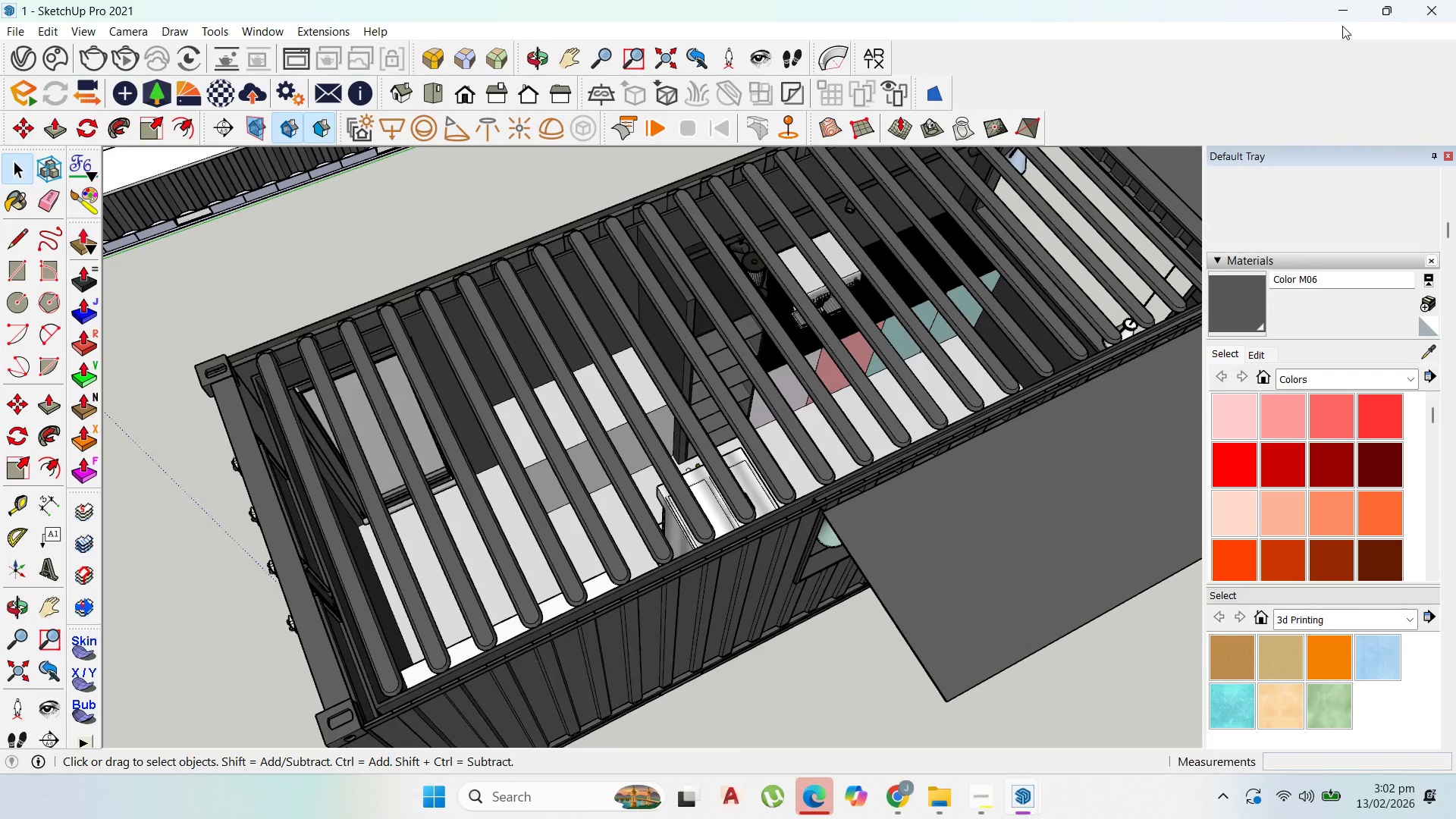 
left_click([1341, 21])
 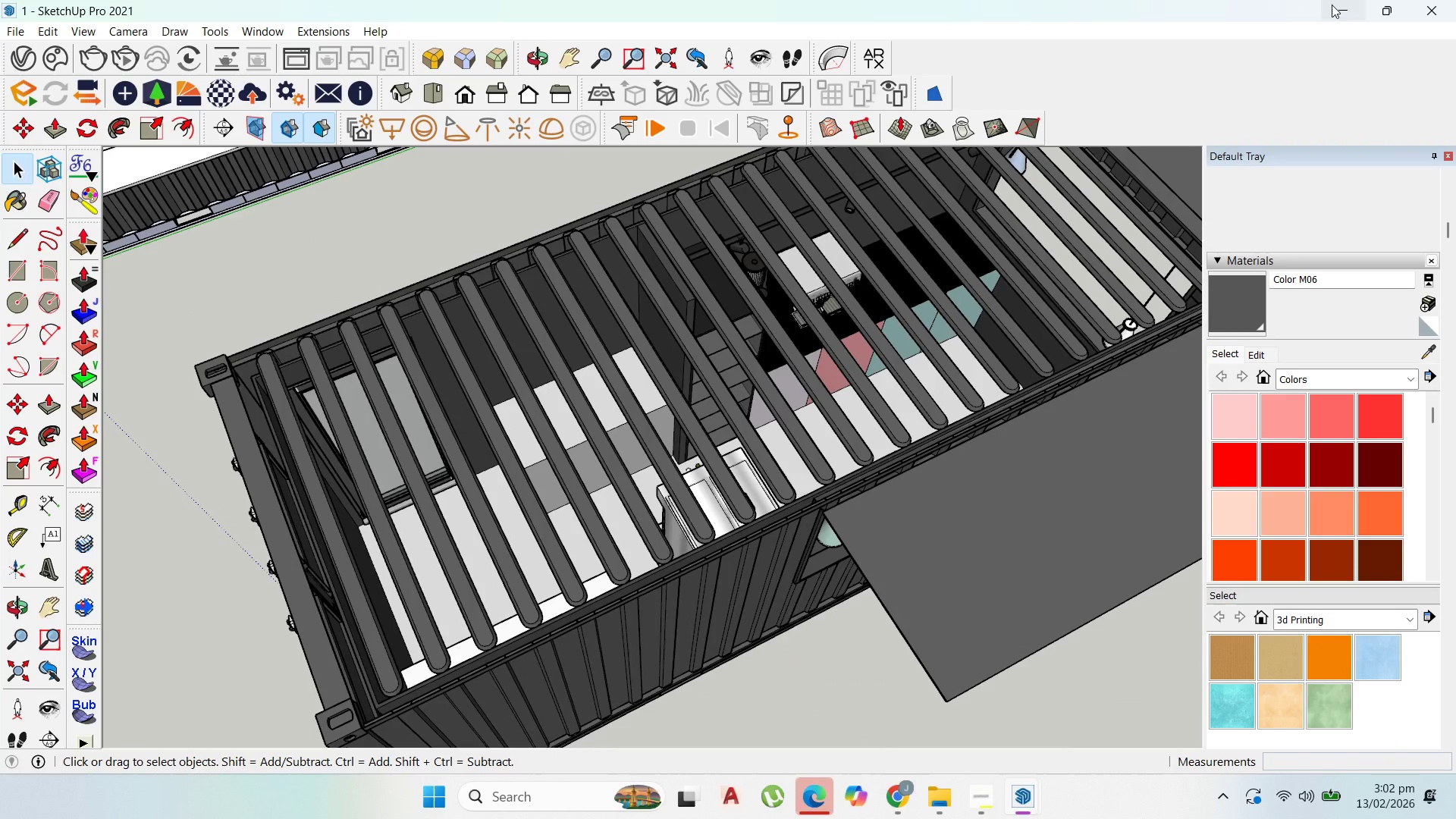 
left_click([1338, 5])